 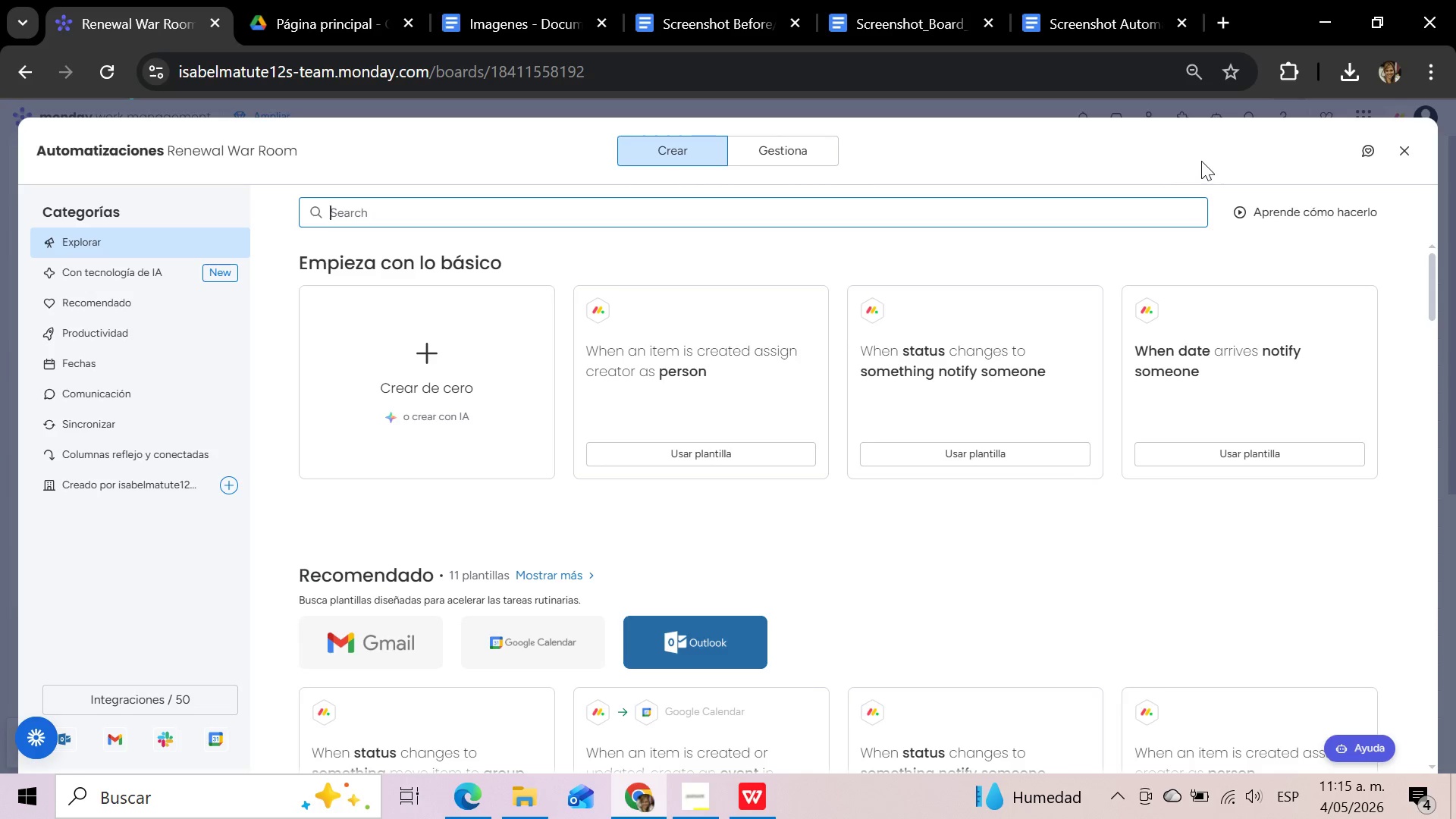 
left_click([425, 381])
 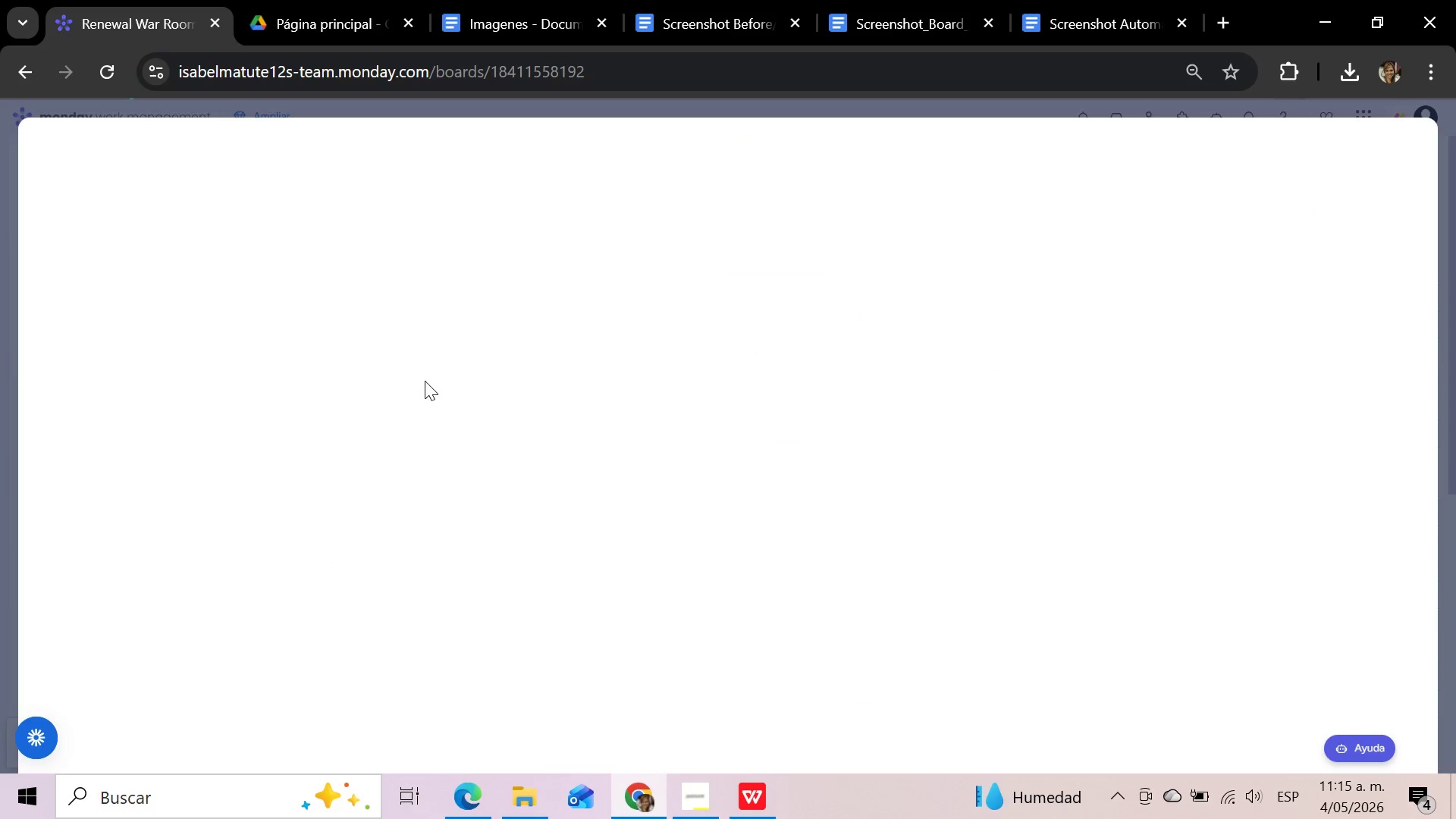 
wait(5.84)
 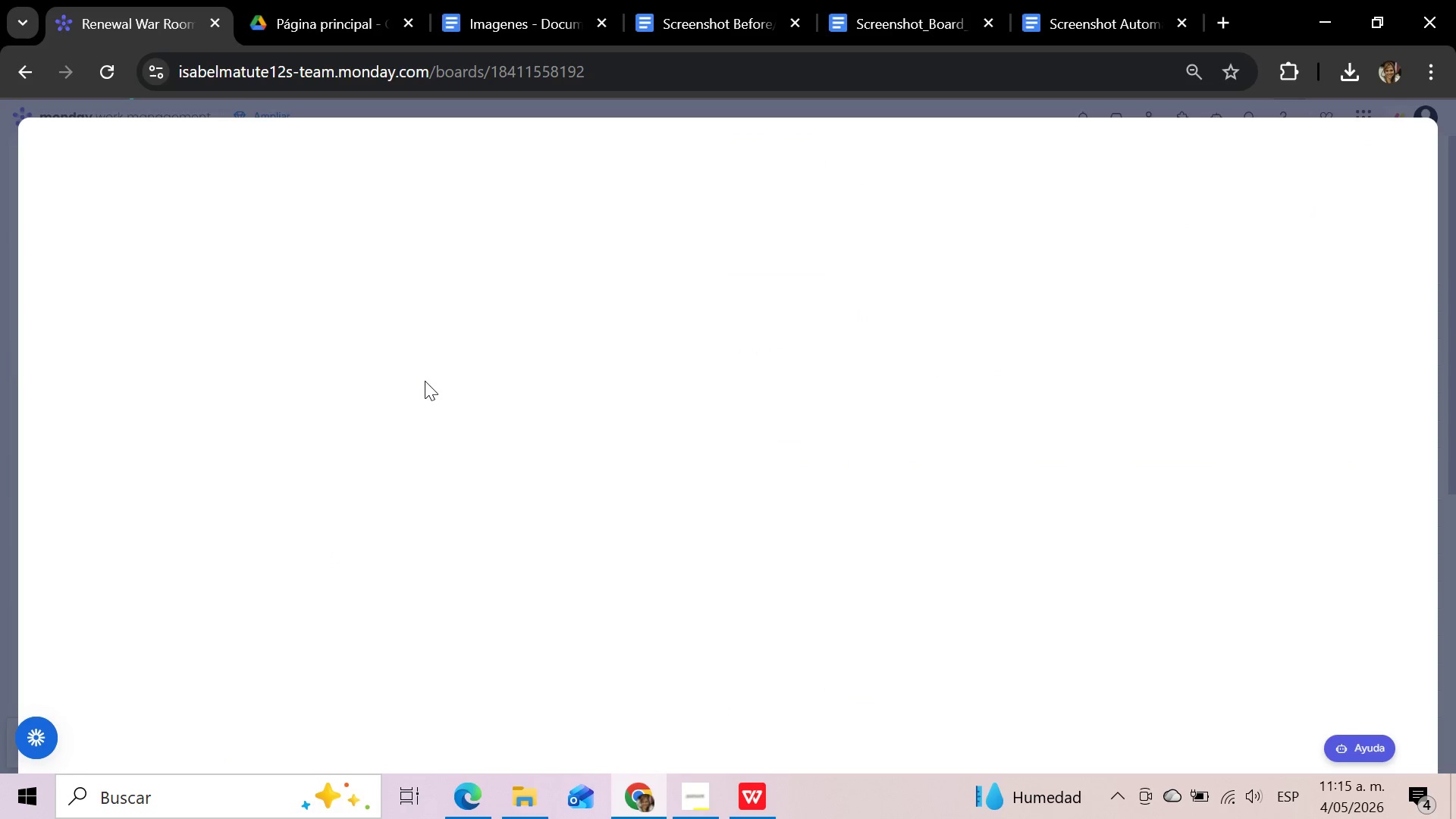 
left_click([378, 286])
 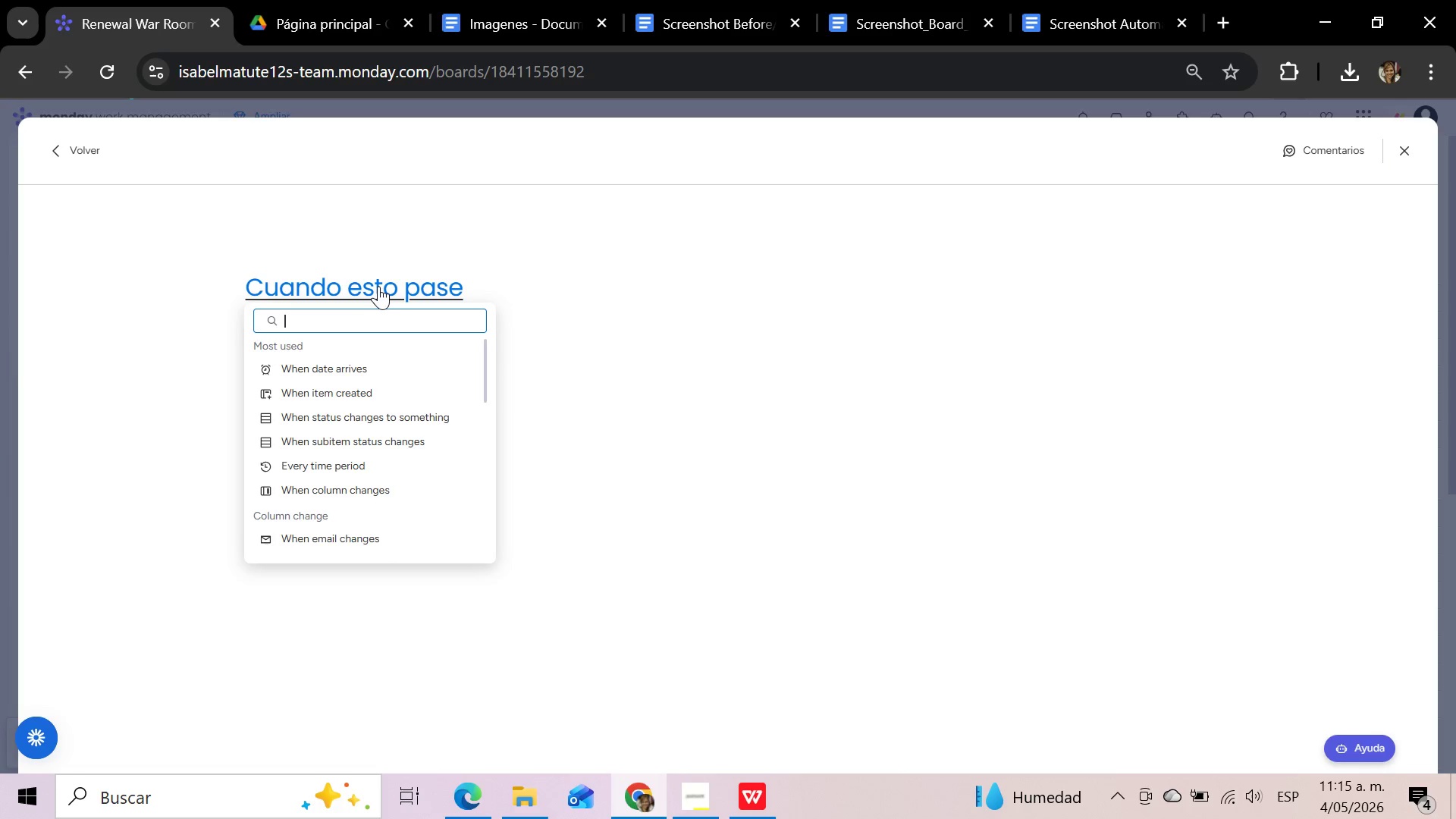 
wait(11.11)
 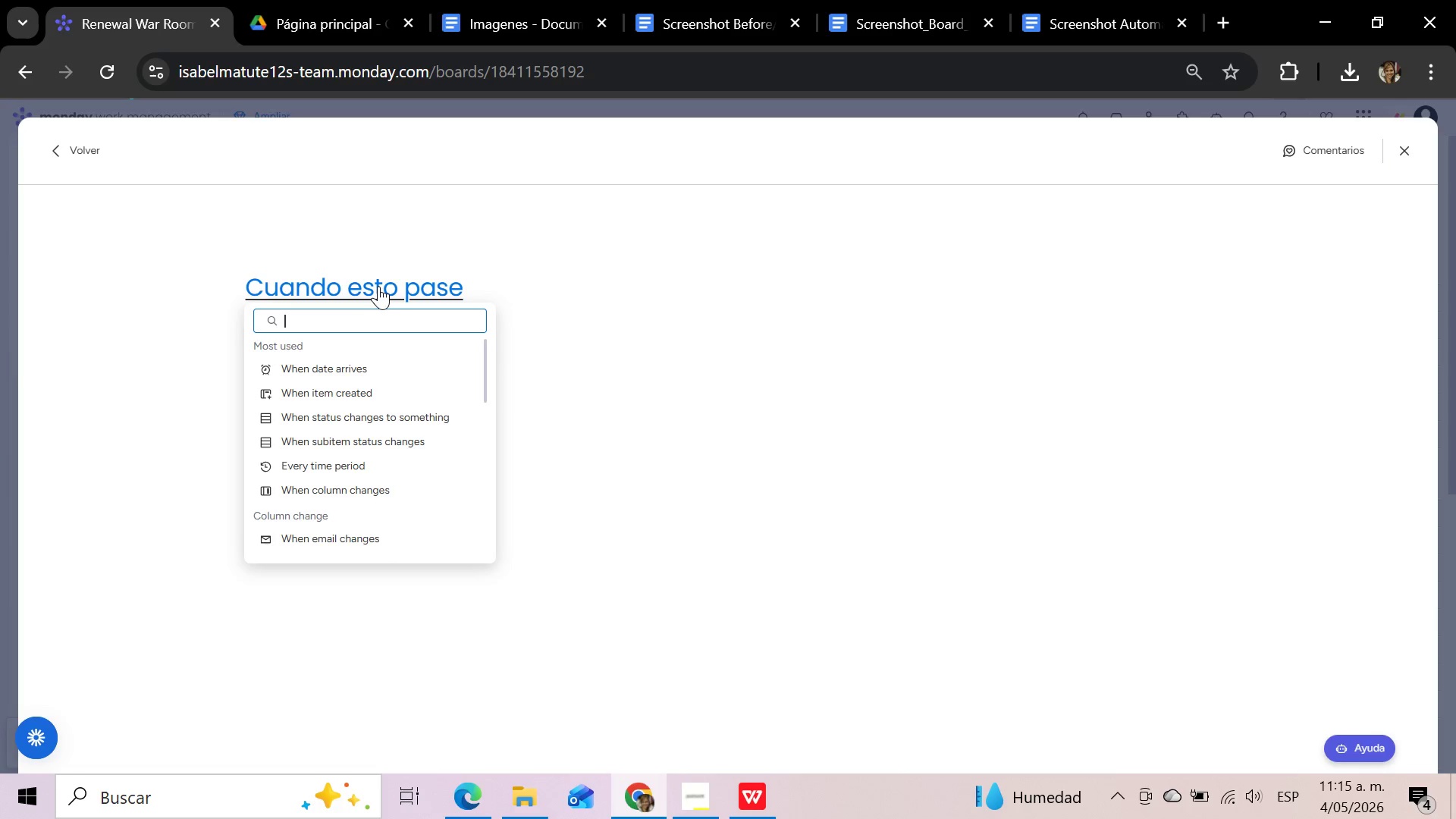 
left_click([344, 417])
 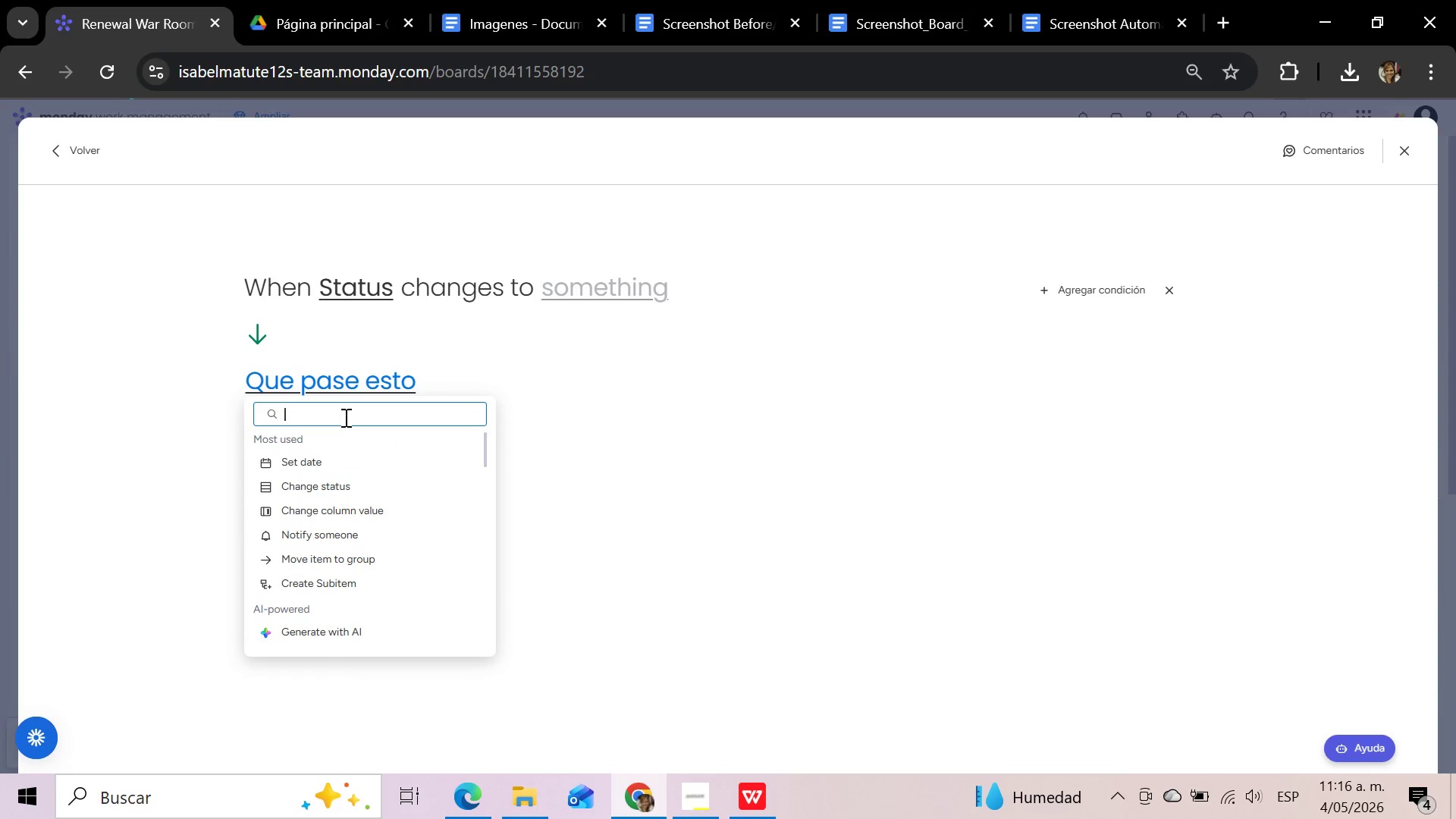 
wait(7.3)
 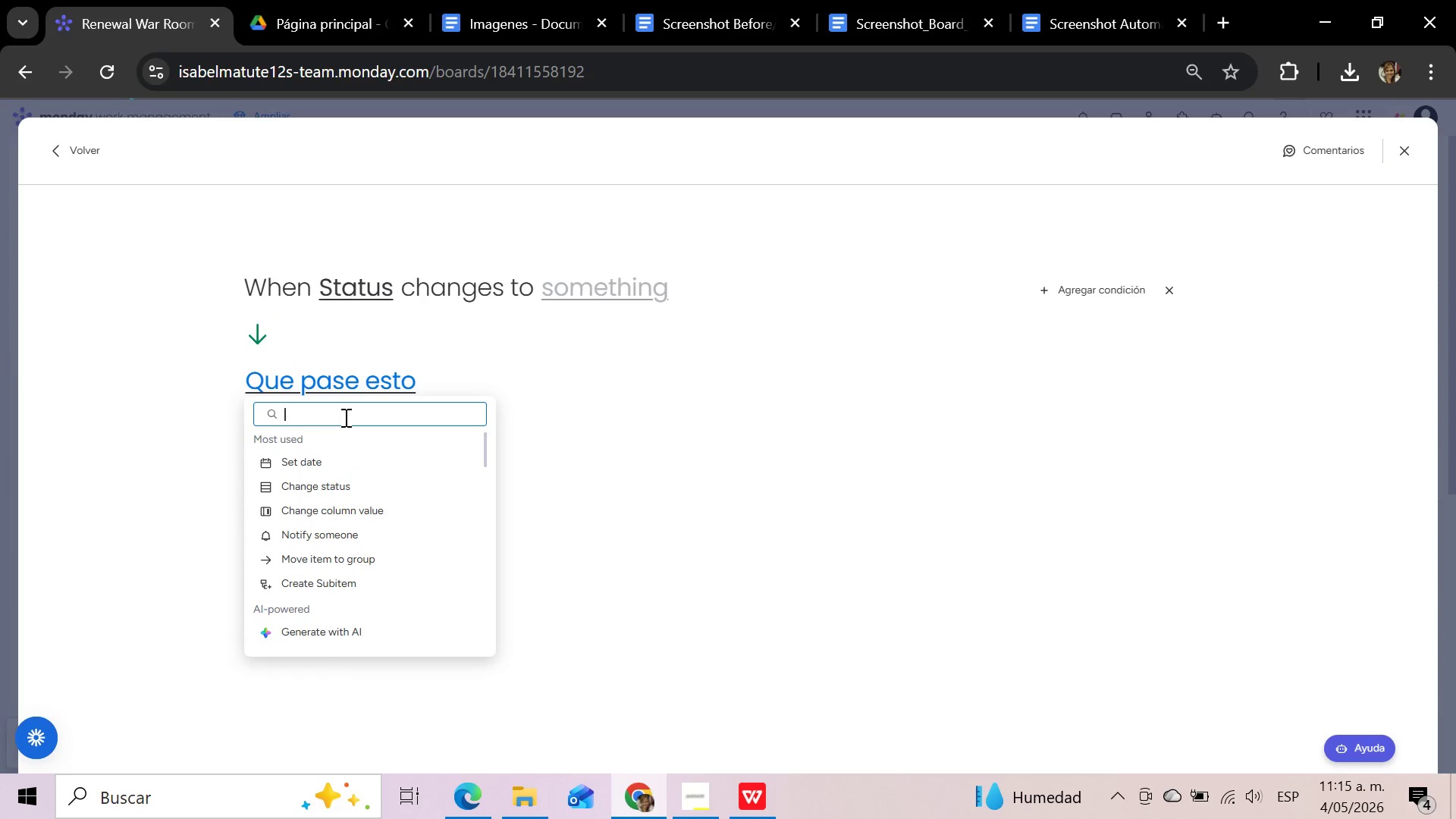 
type(up)
 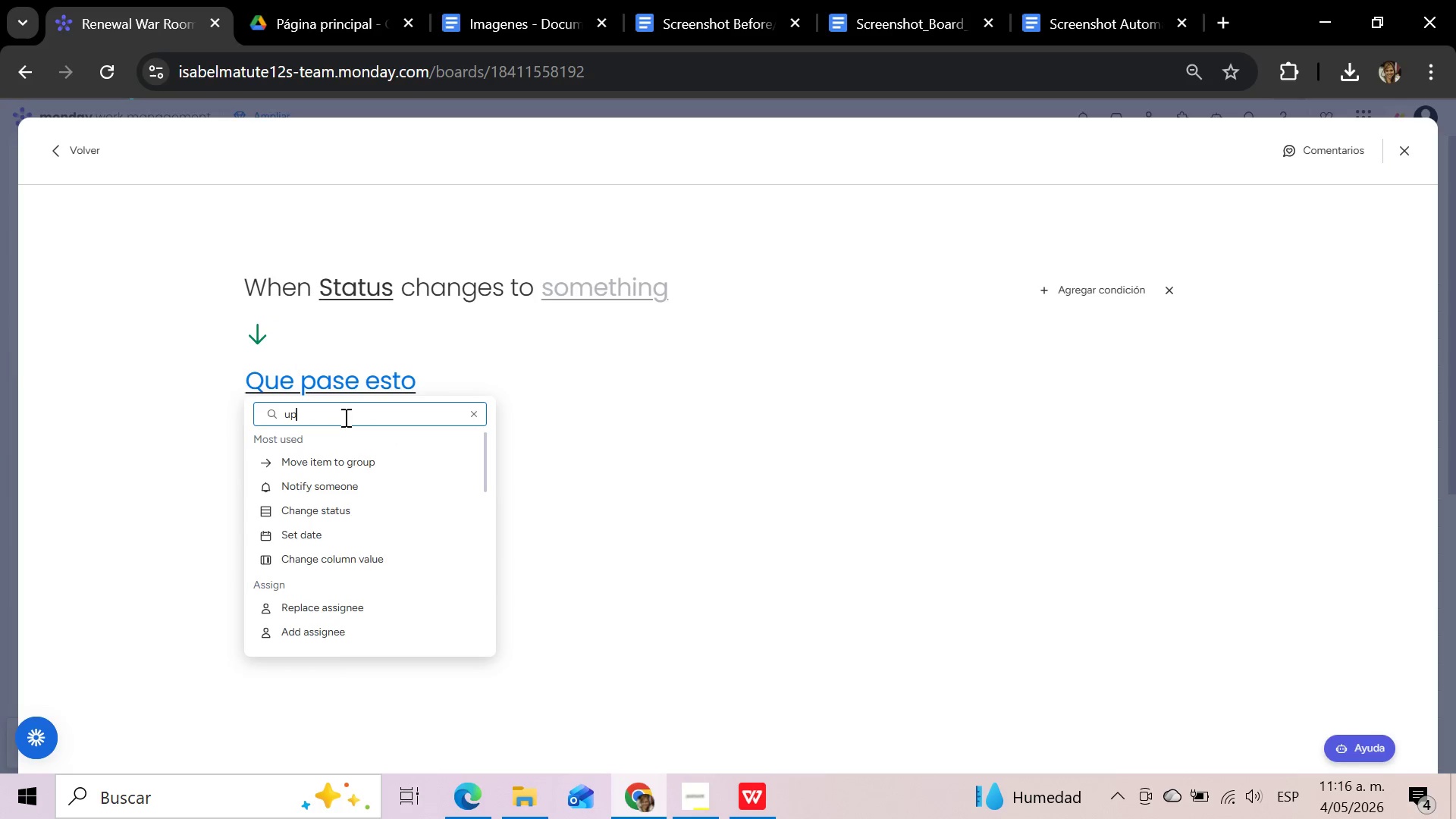 
type(da)
 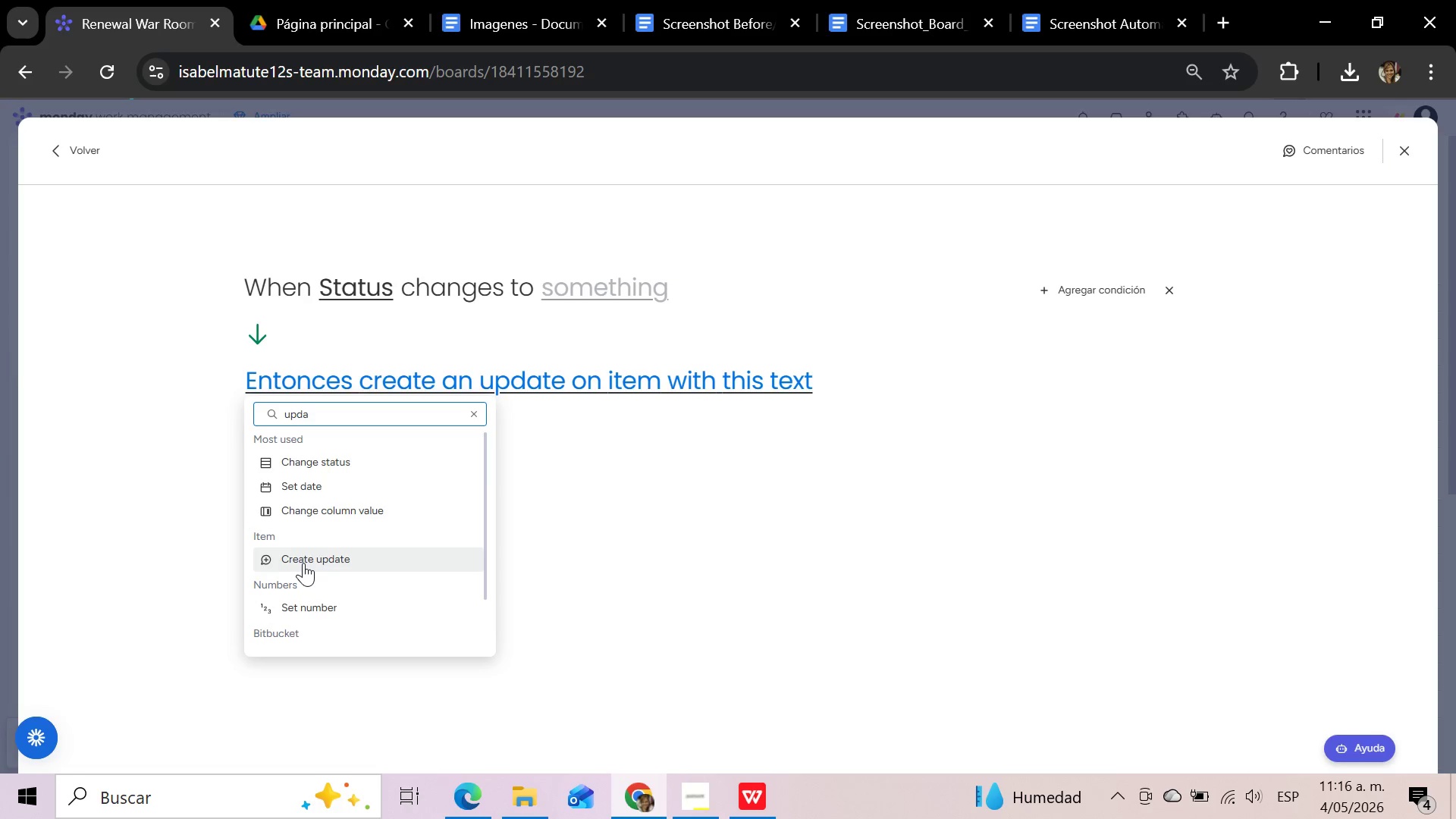 
wait(14.2)
 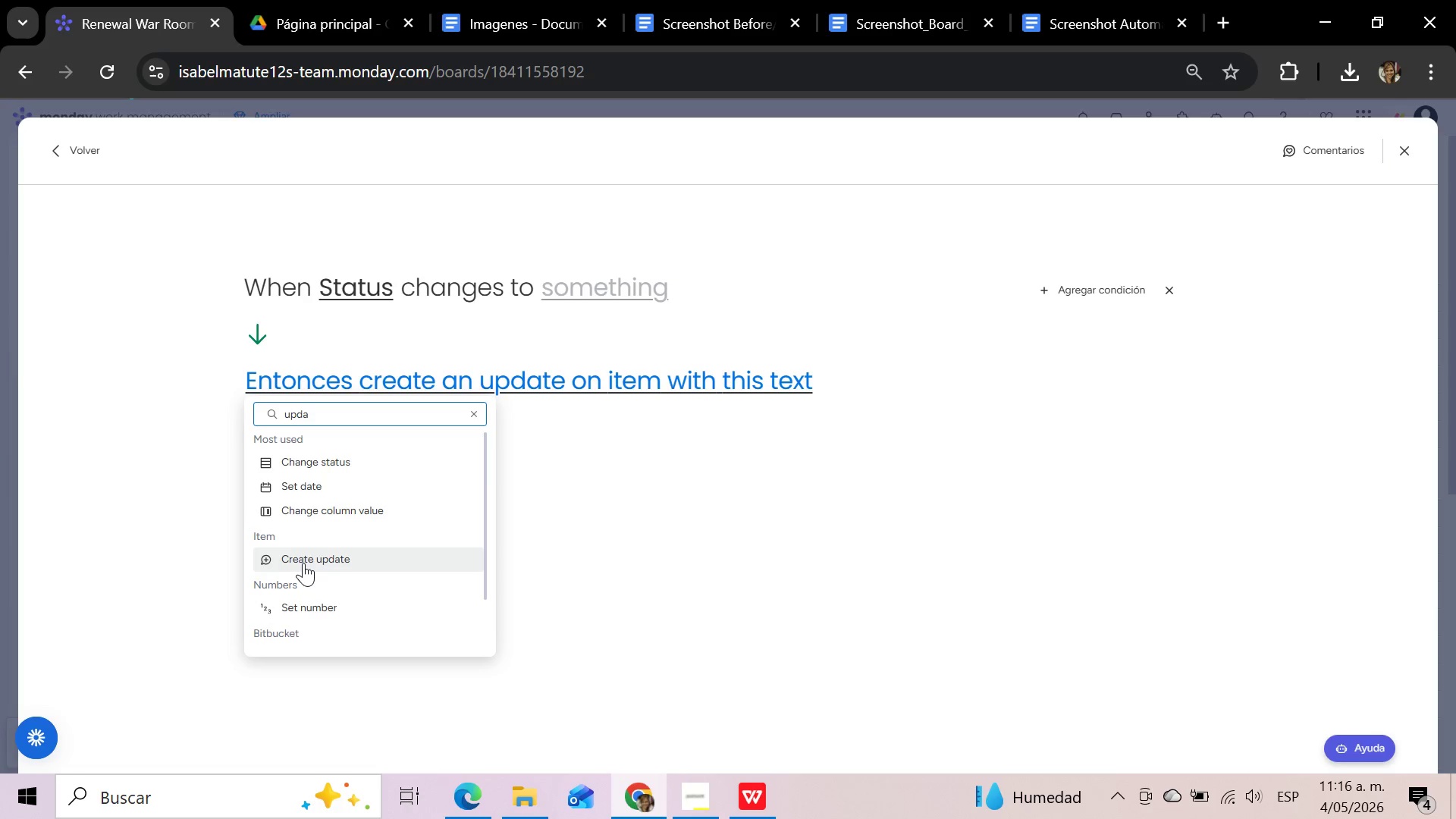 
left_click([303, 563])
 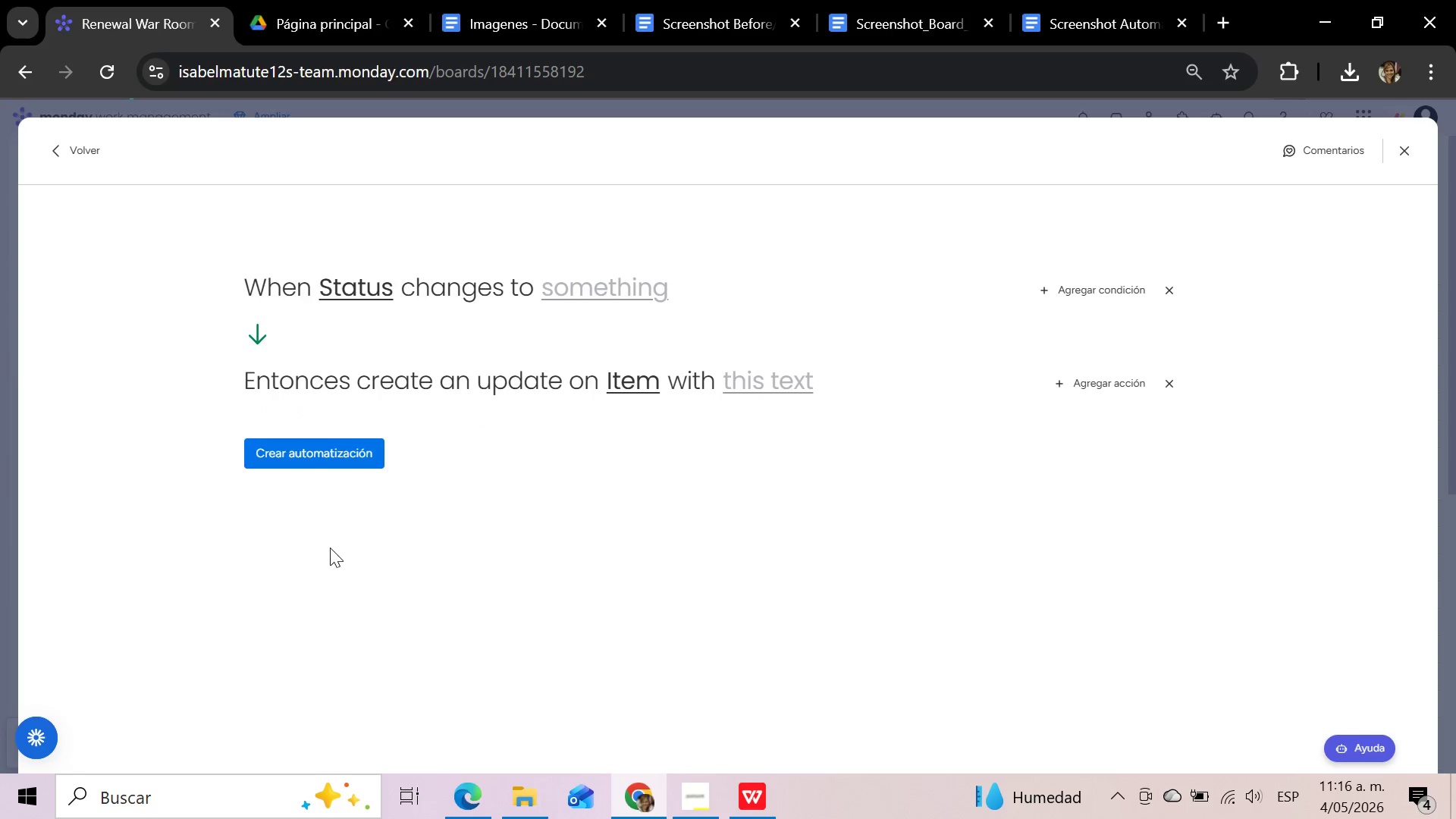 
mouse_move([359, 306])
 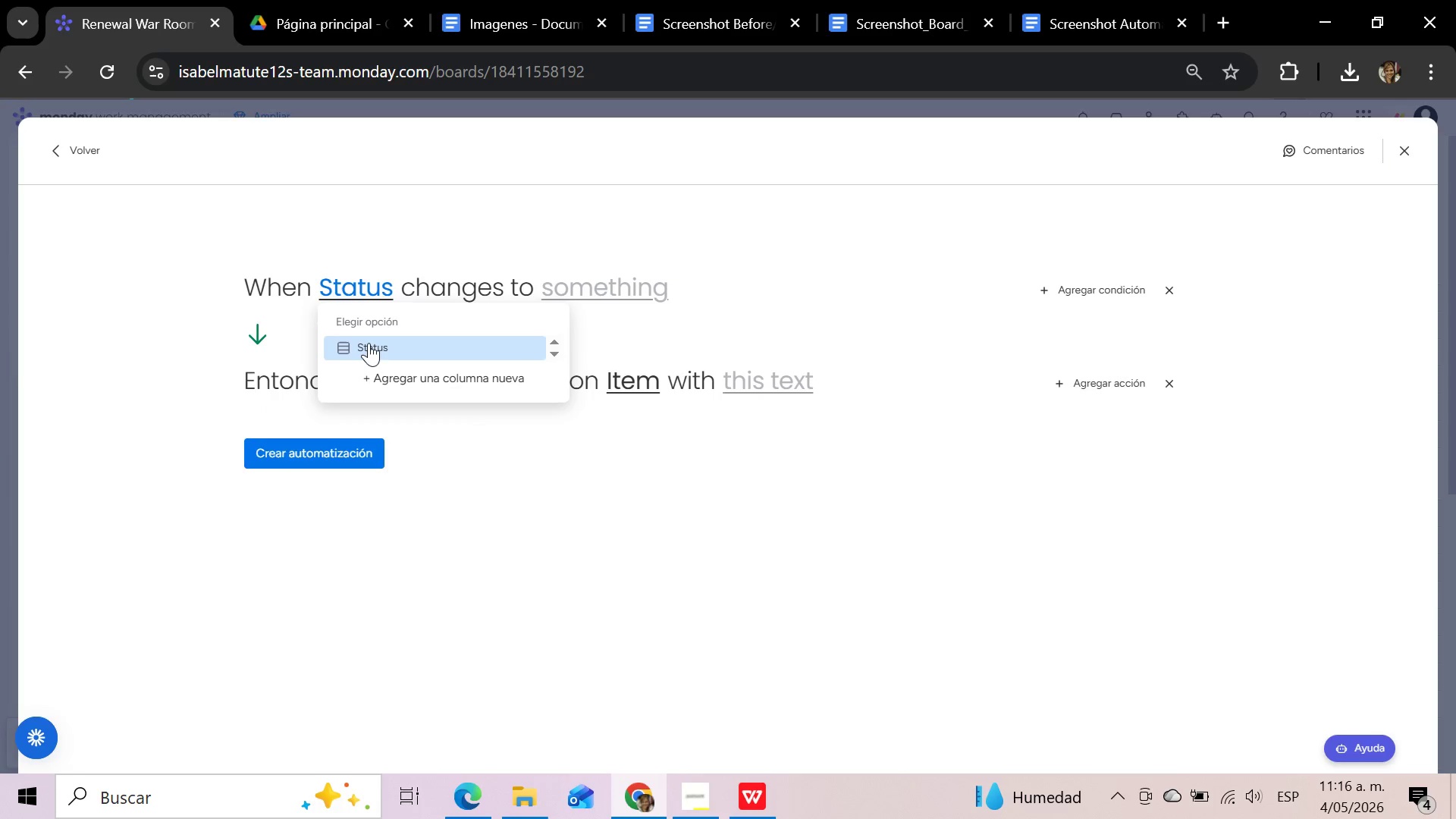 
left_click([369, 343])
 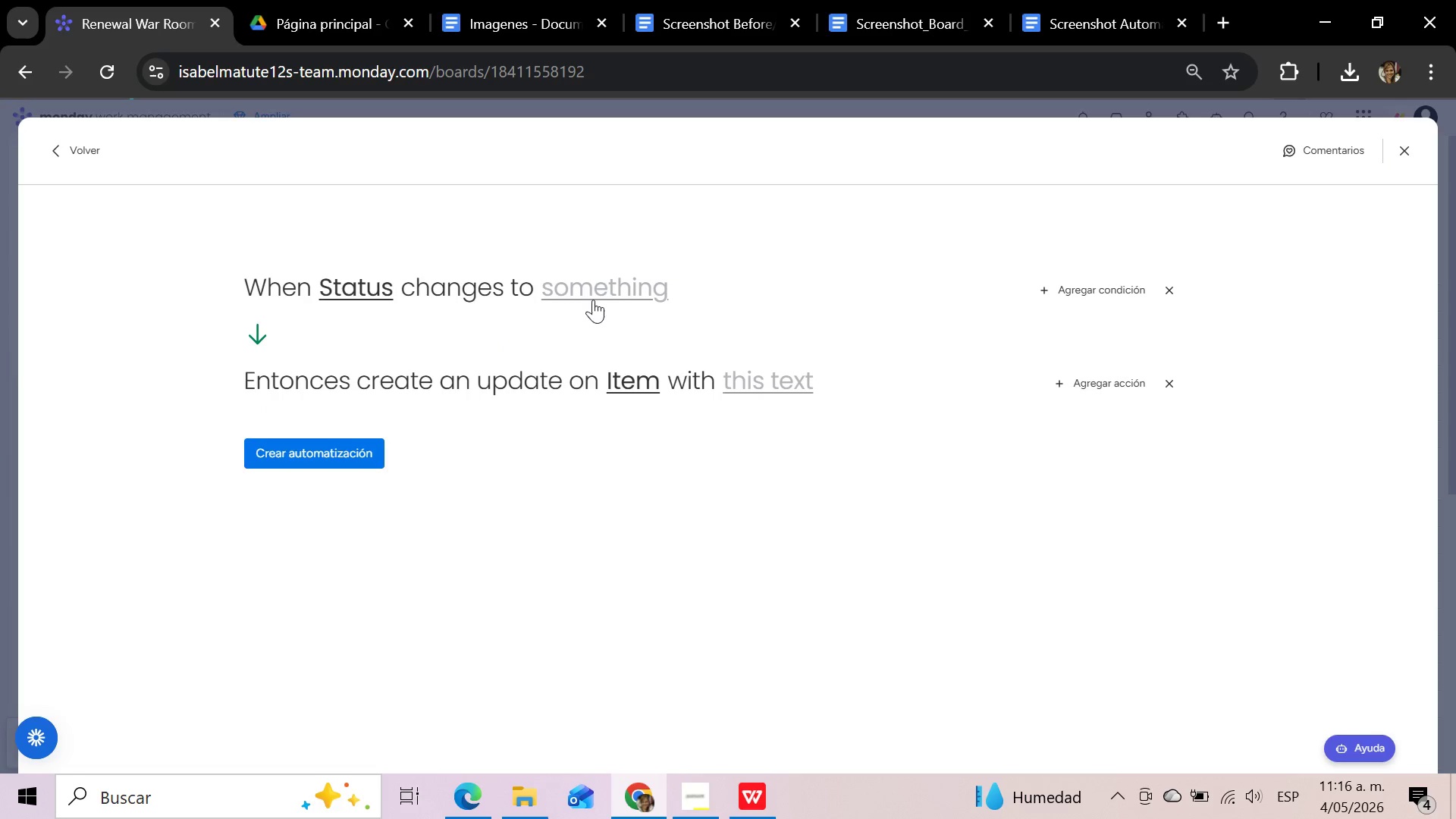 
left_click([595, 297])
 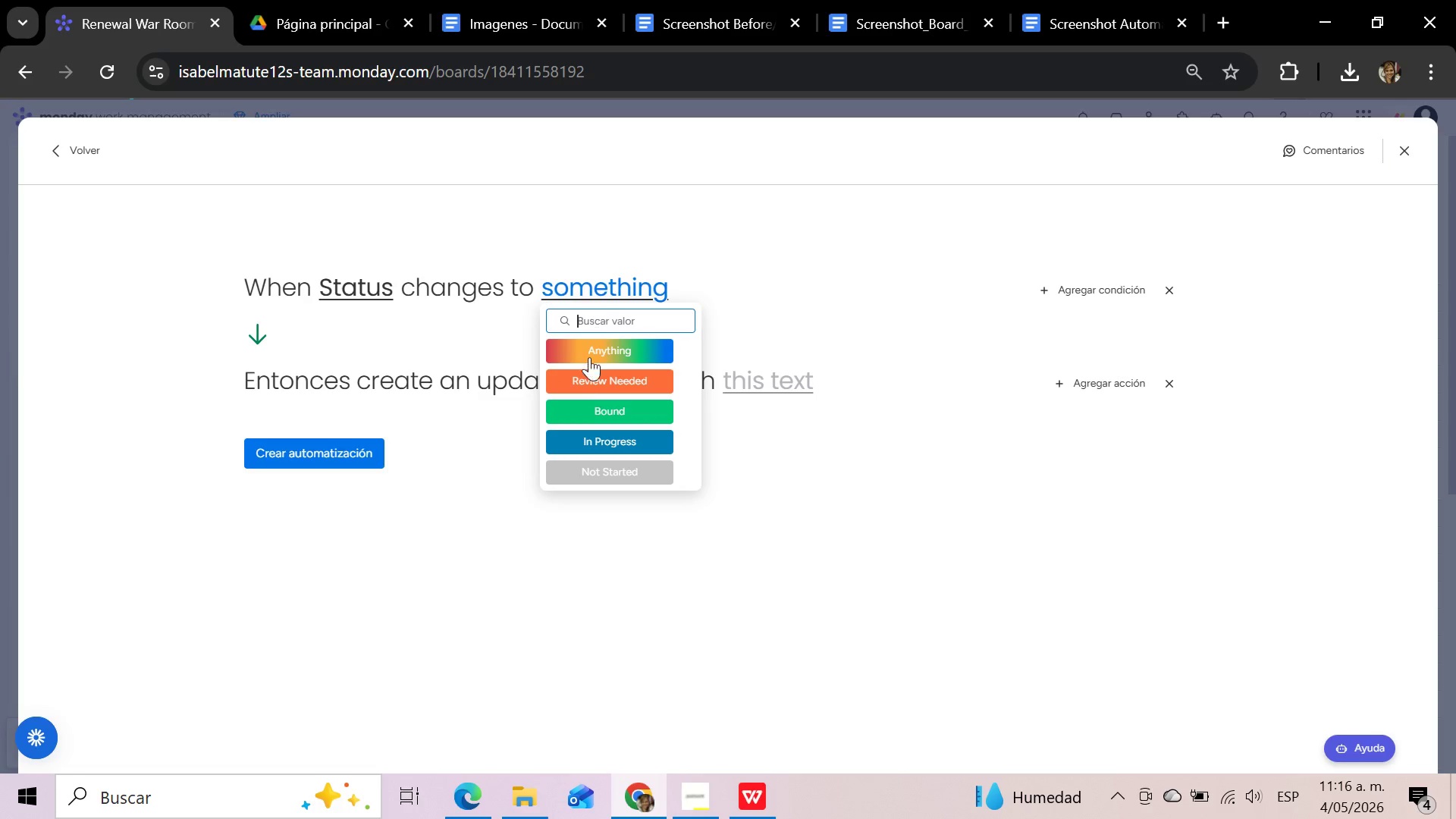 
left_click([589, 378])
 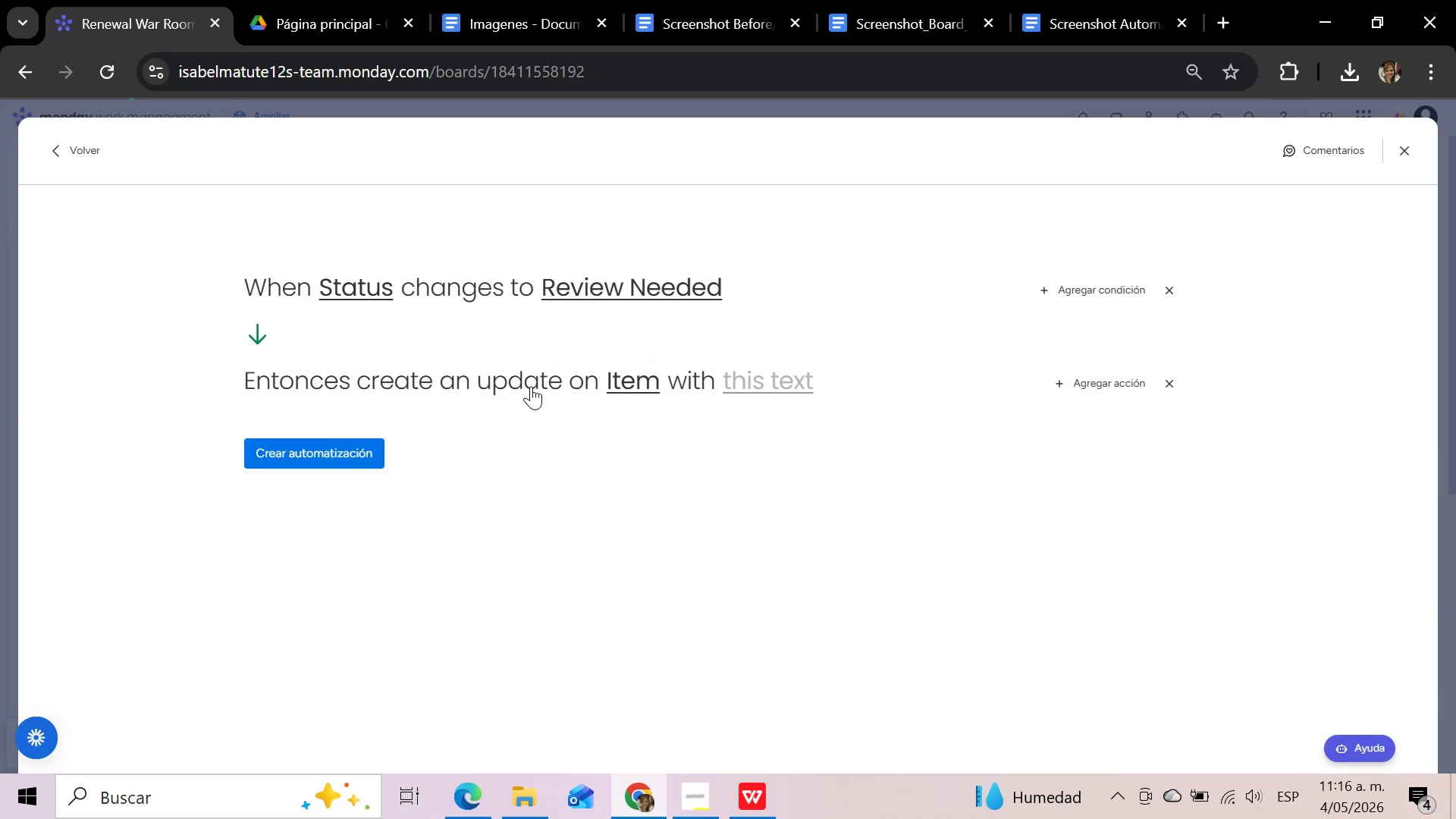 
left_click([639, 384])
 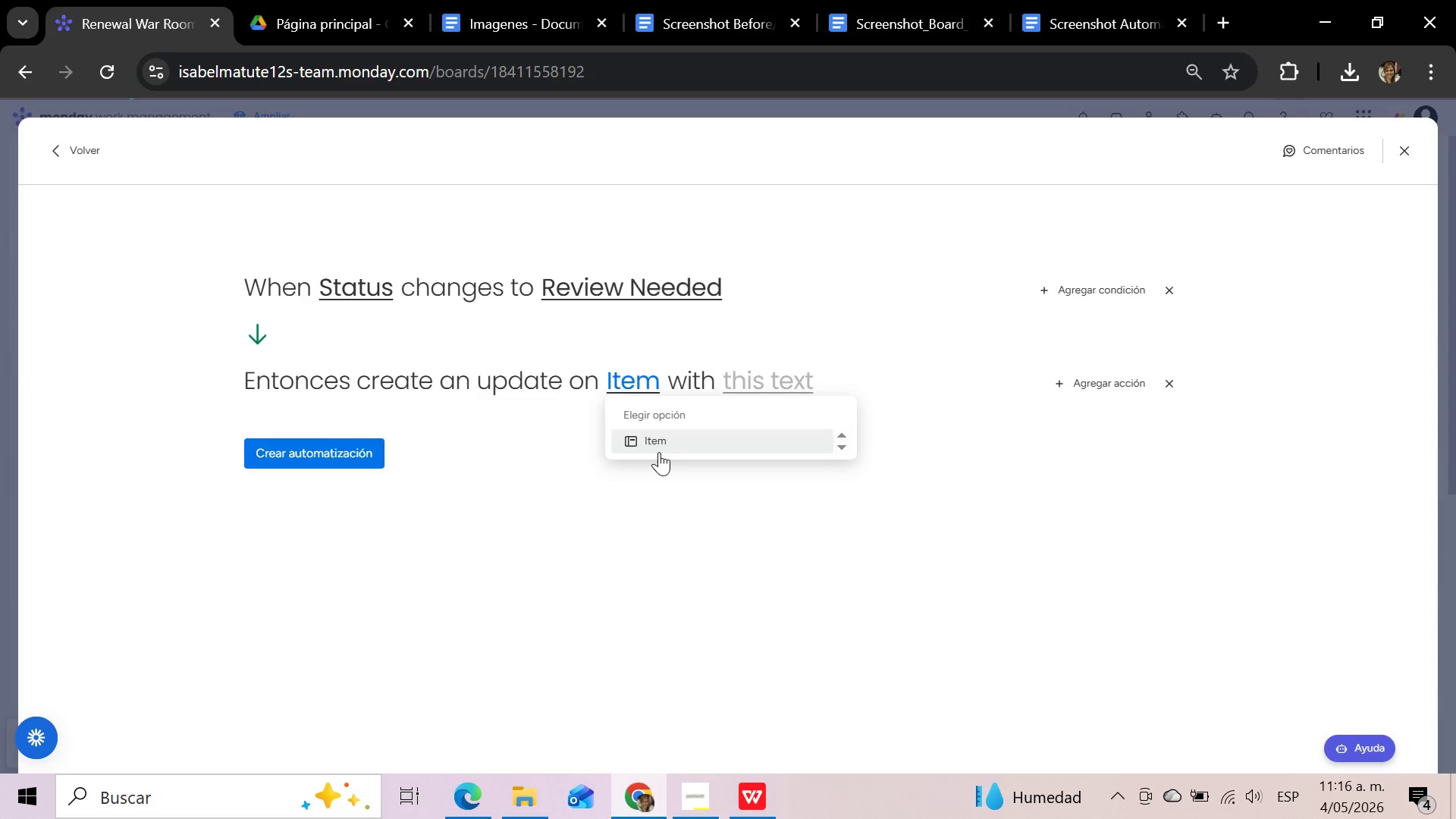 
left_click([661, 438])
 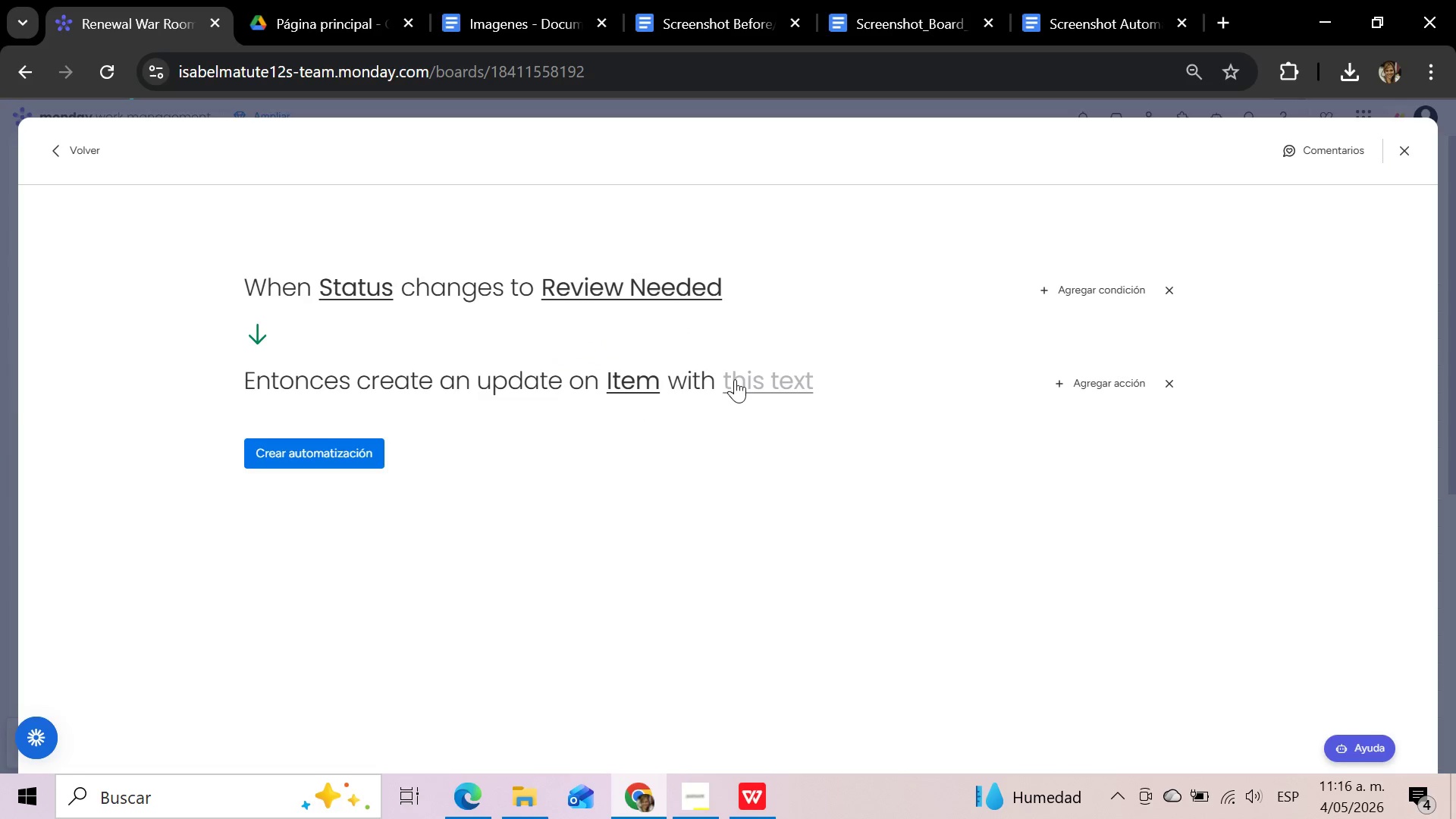 
left_click([742, 378])
 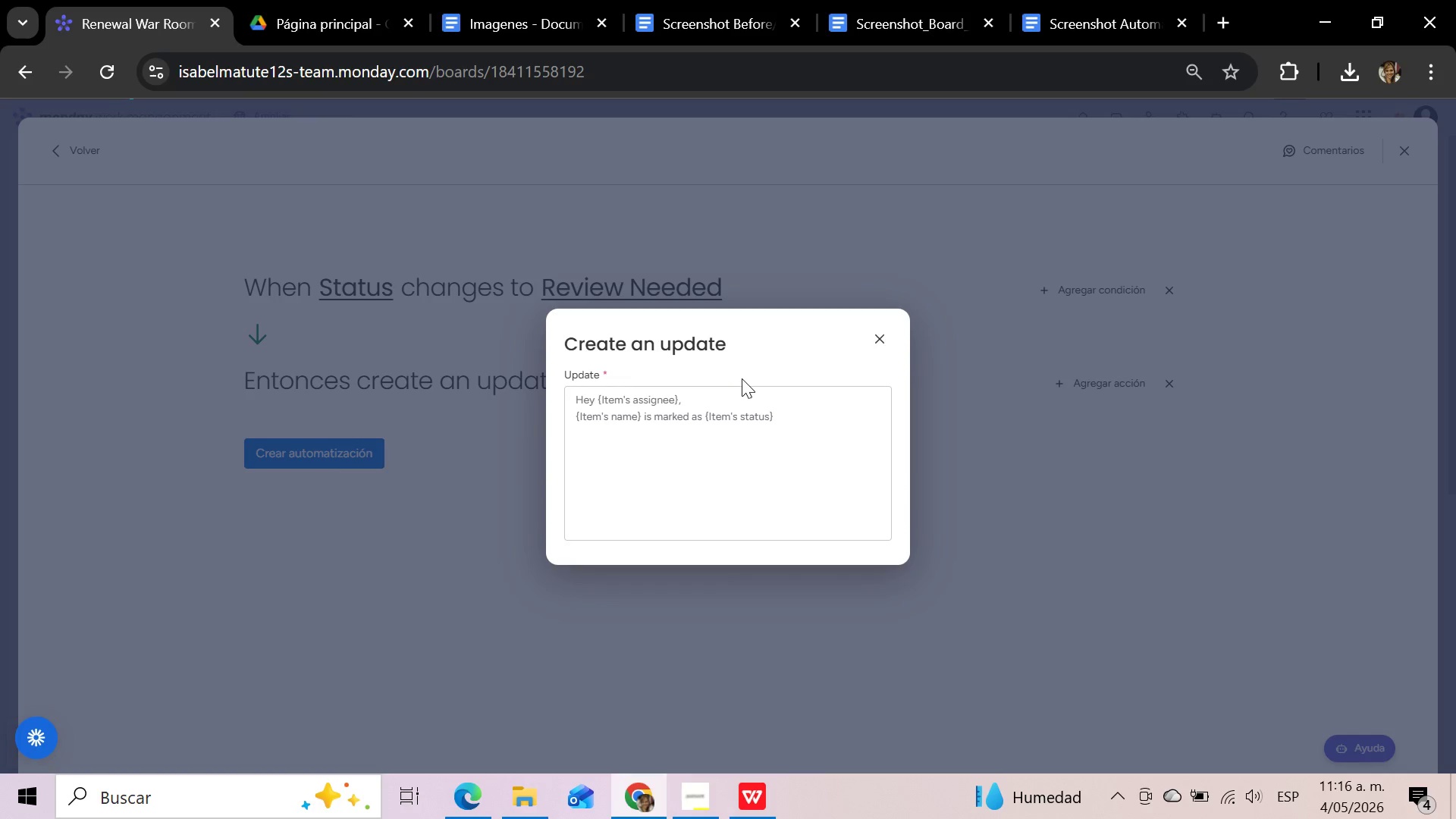 
left_click([720, 412])
 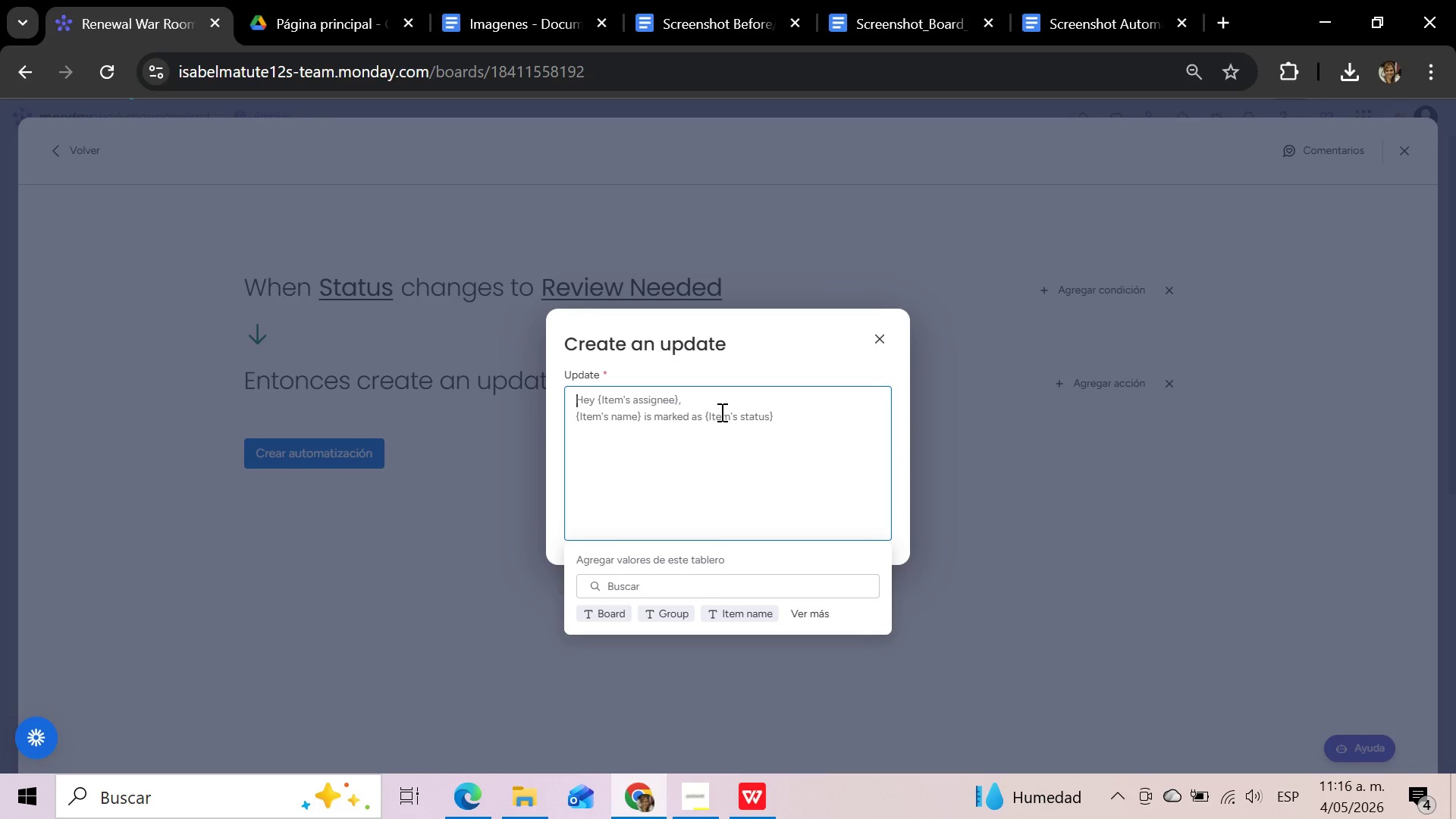 
wait(6.59)
 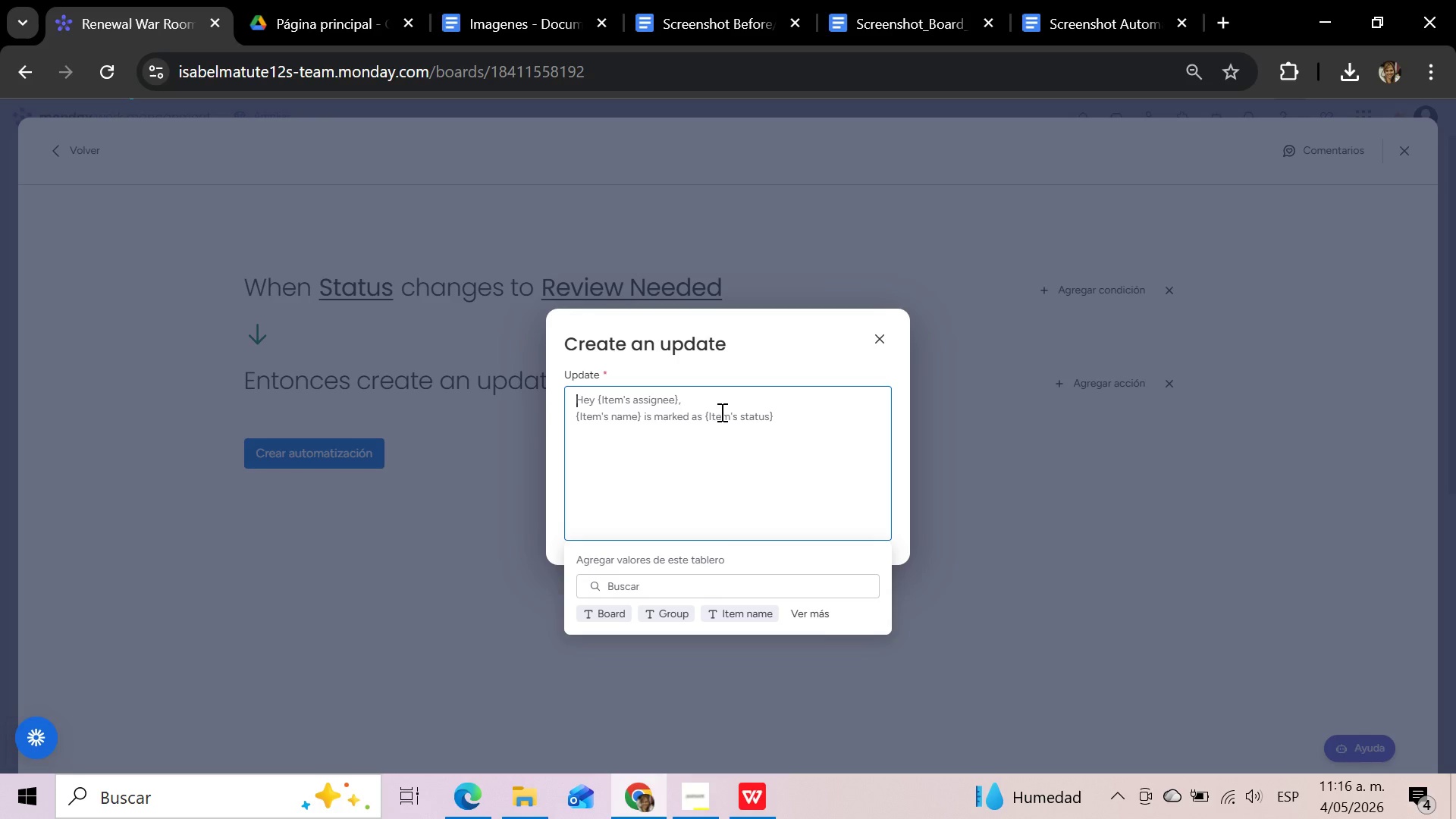 
scroll: coordinate [720, 412], scroll_direction: down, amount: 2.0
 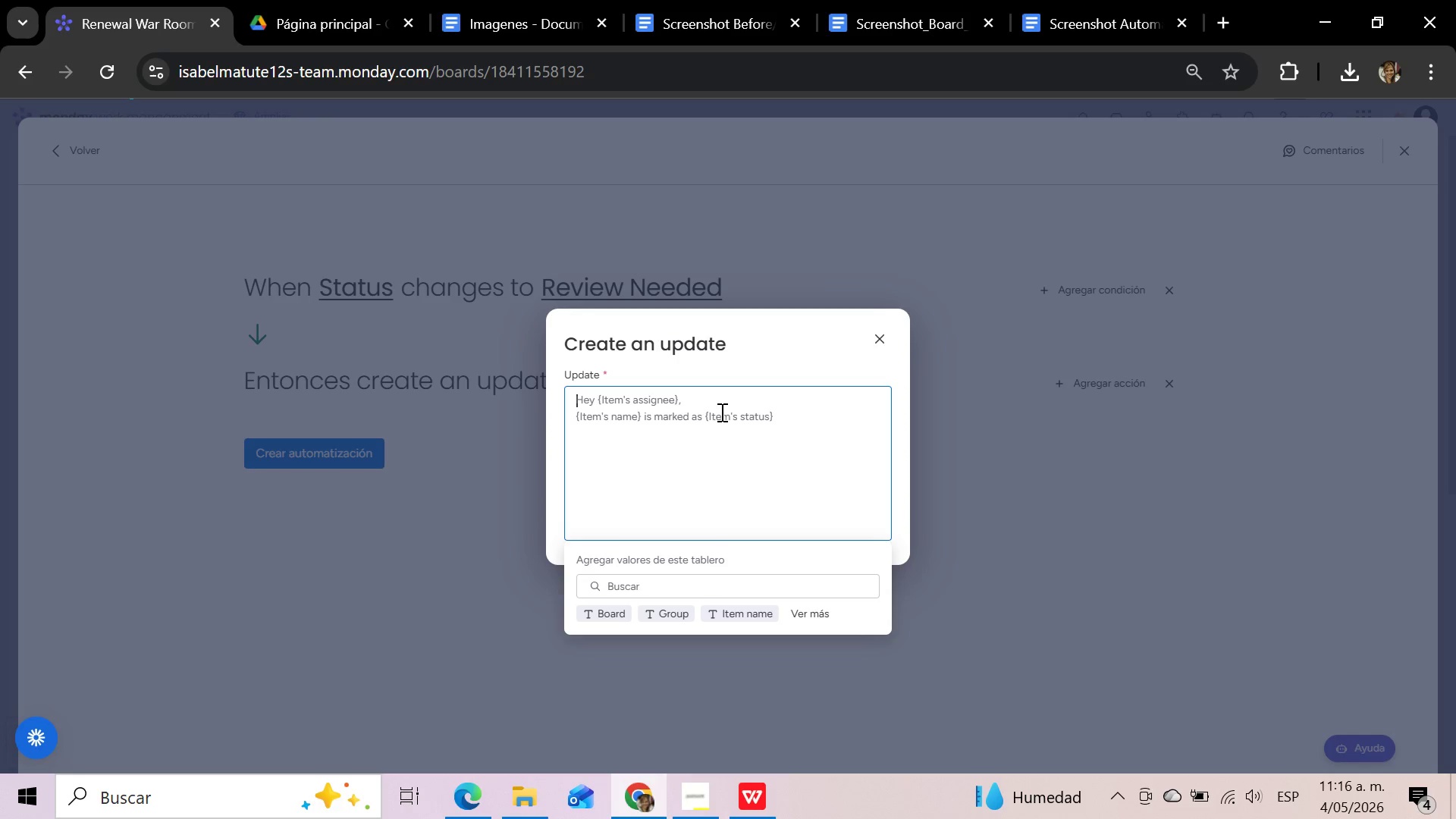 
scroll: coordinate [720, 412], scroll_direction: up, amount: 3.0
 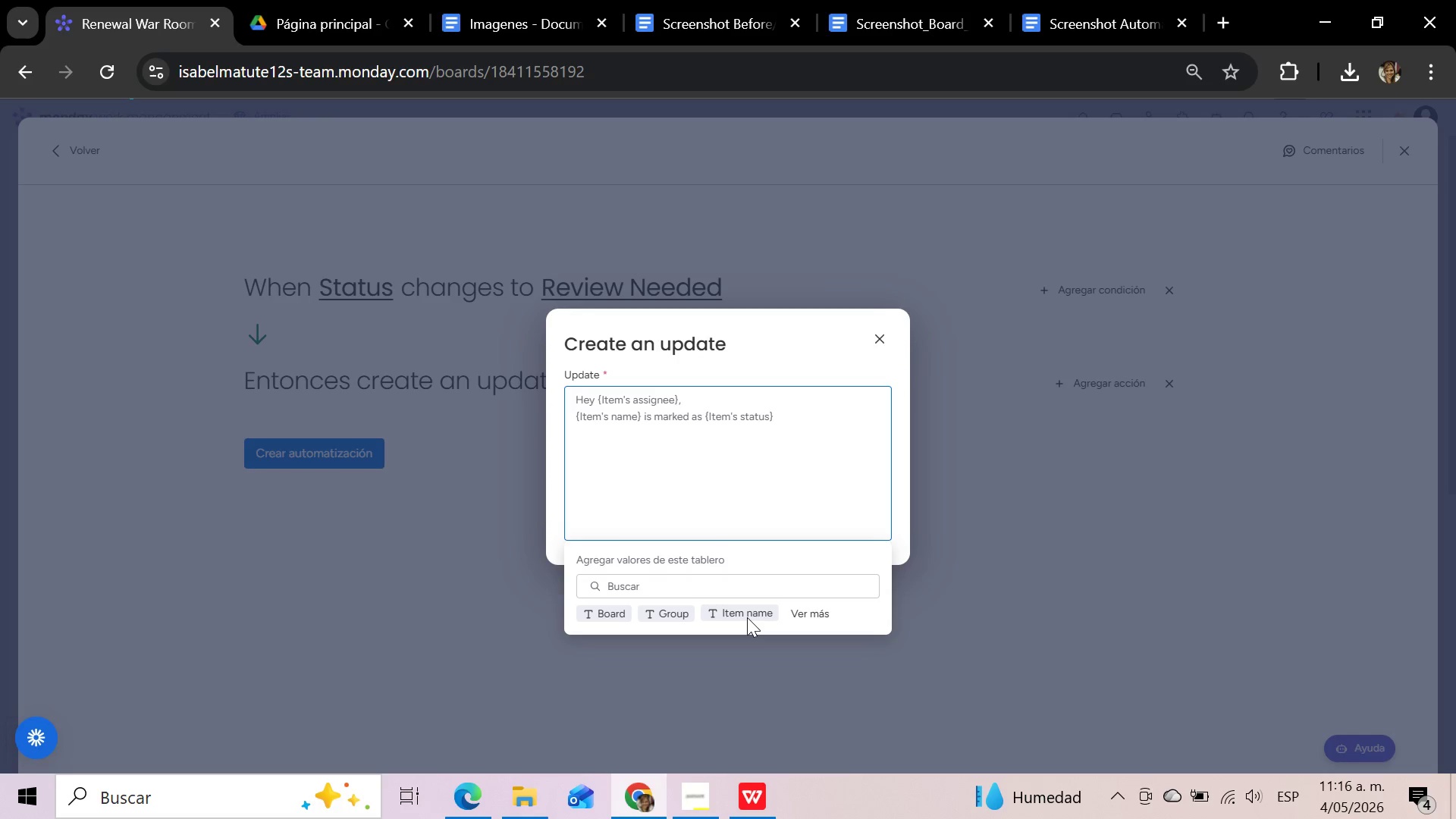 
wait(6.48)
 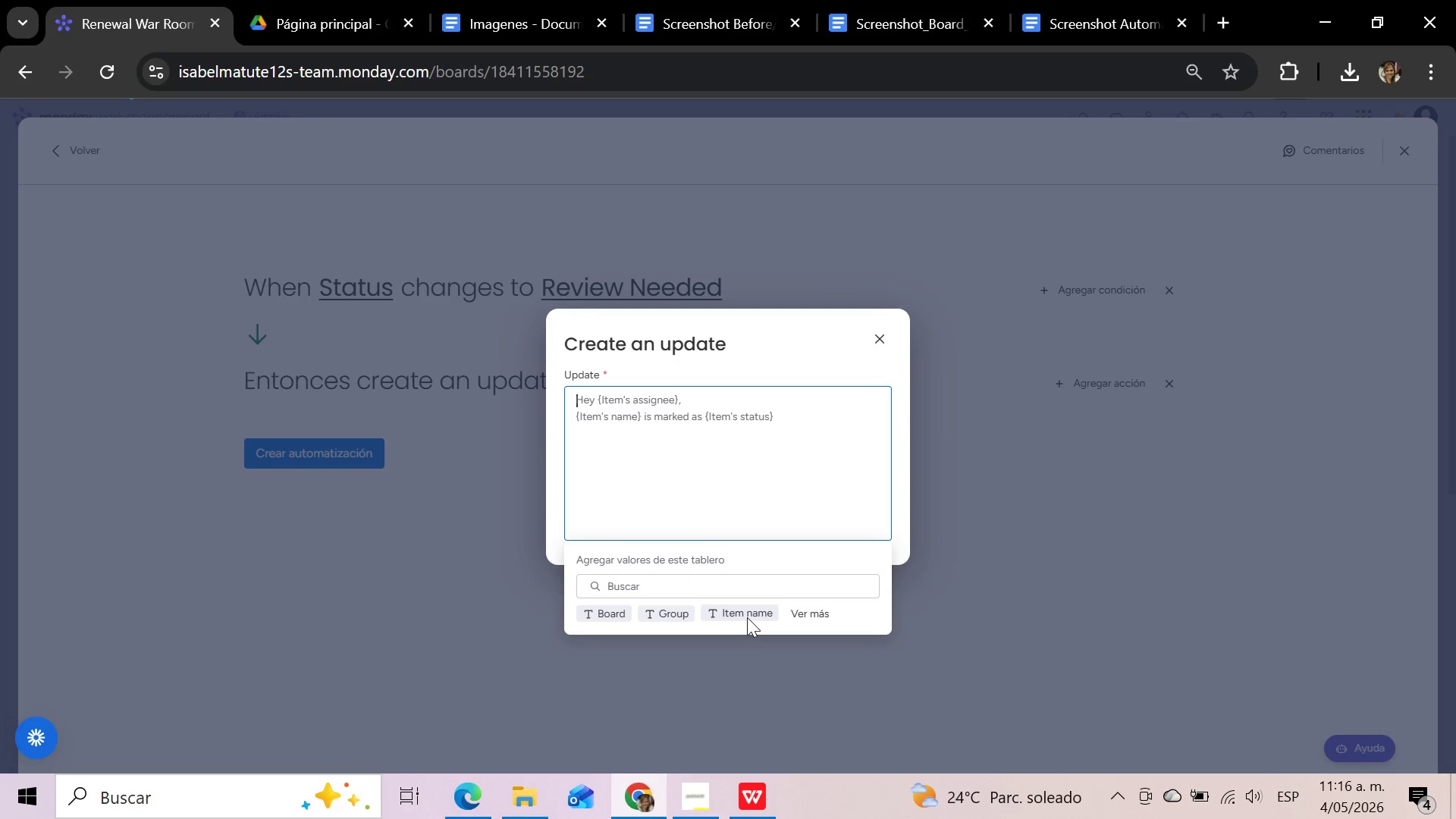 
key(Alt+Control+Q)
 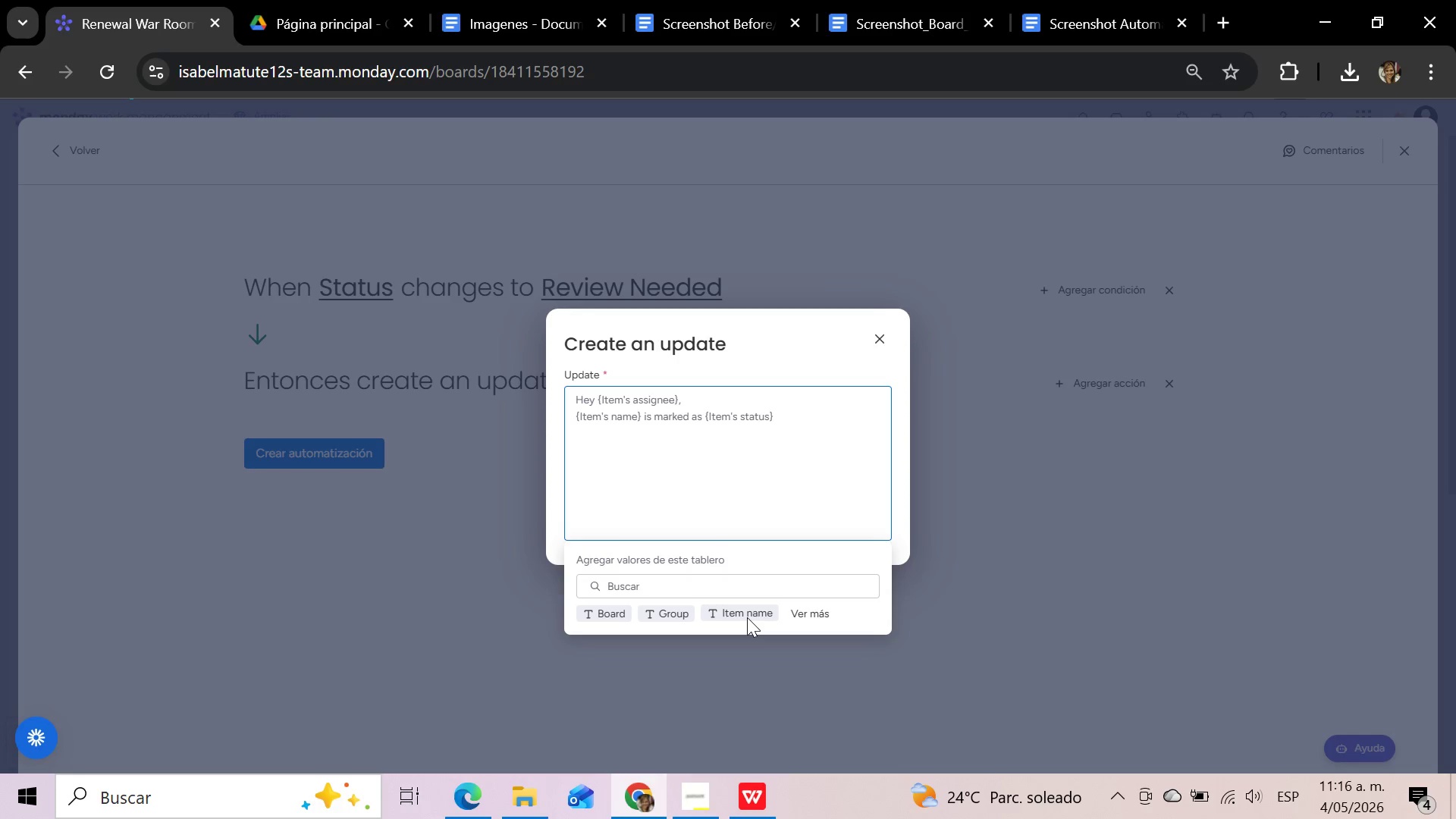 
key(Alt+Control+Q)
 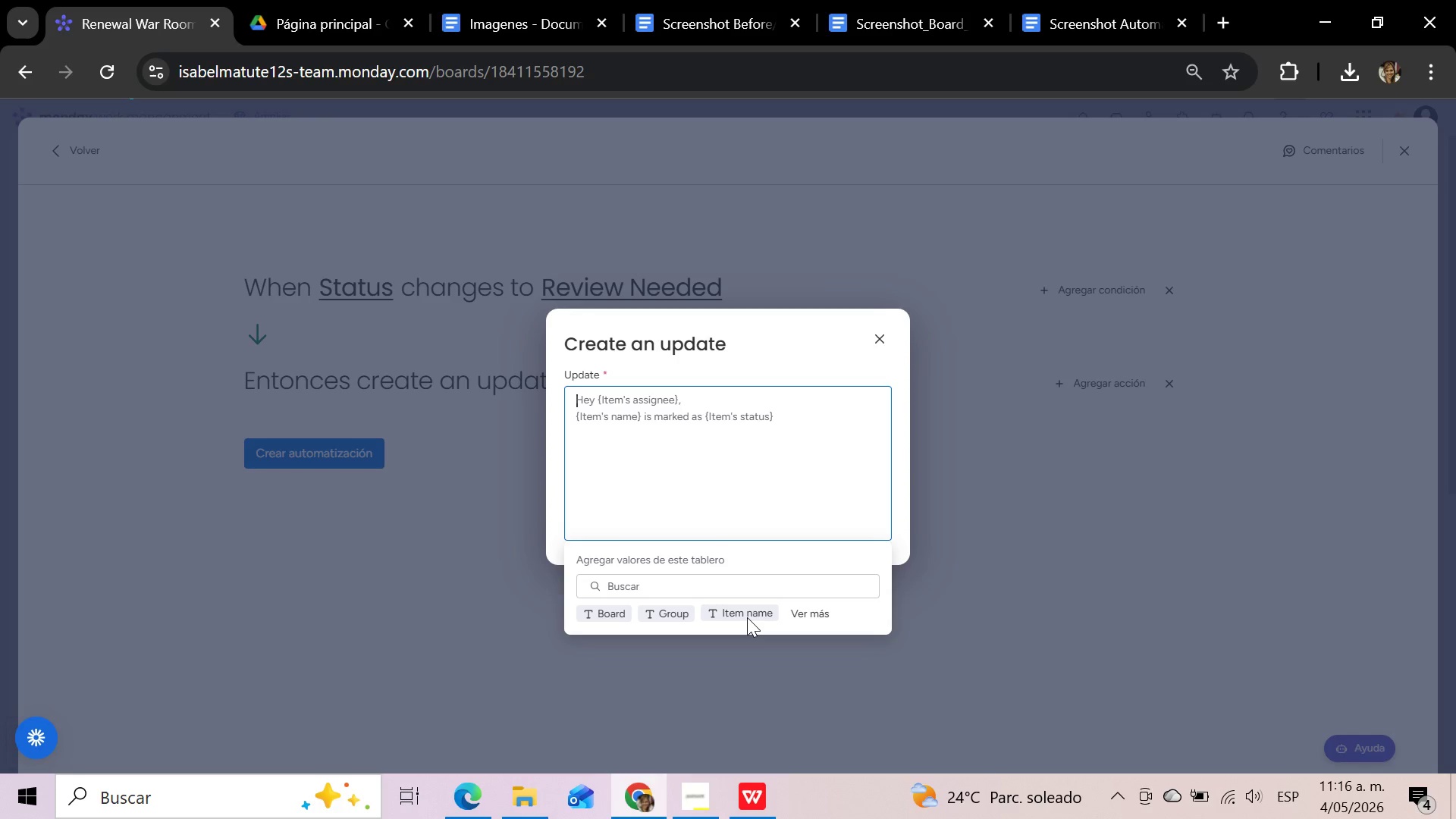 
key(Alt+Control+2)
 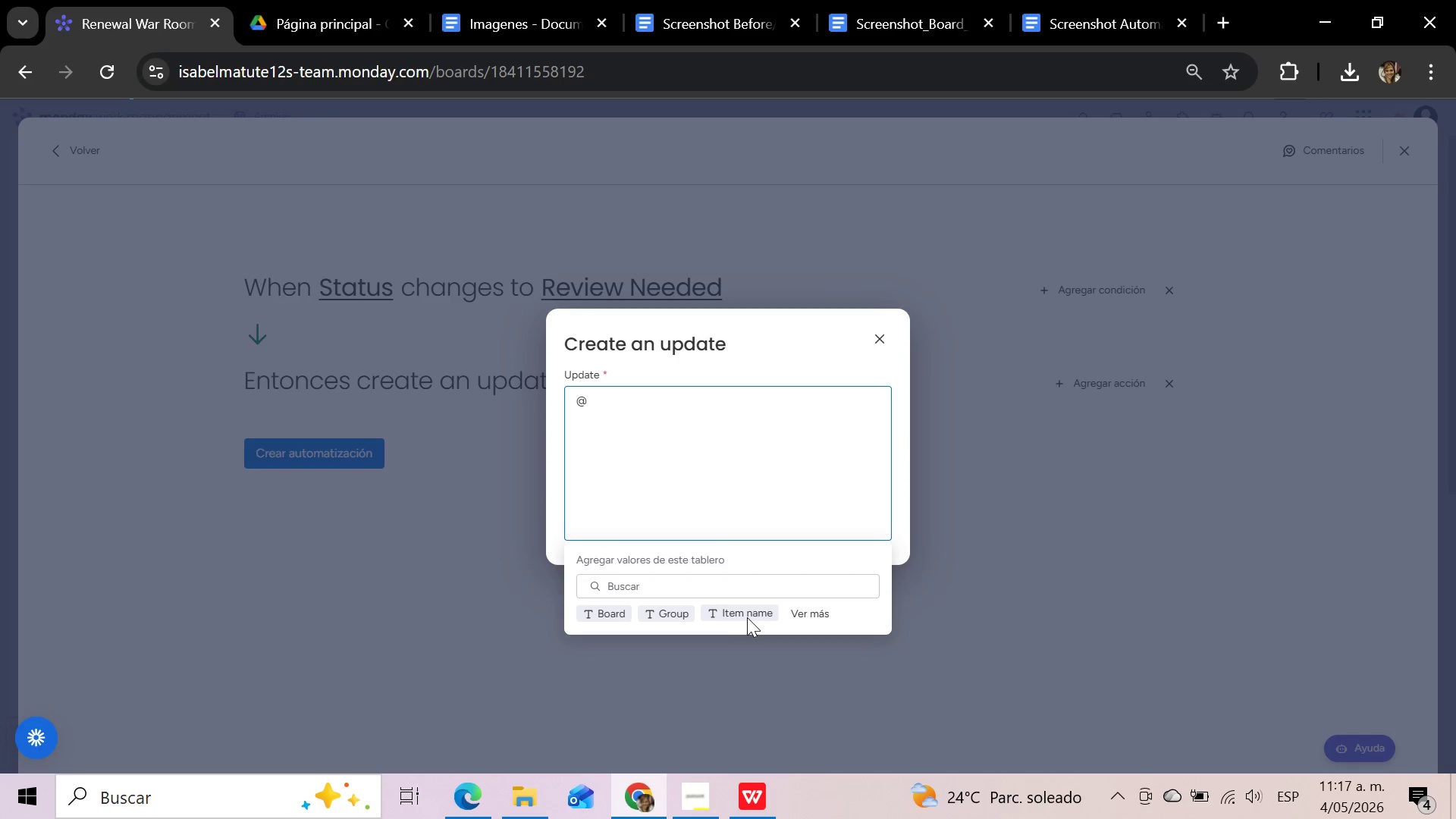 
type(assigned )
 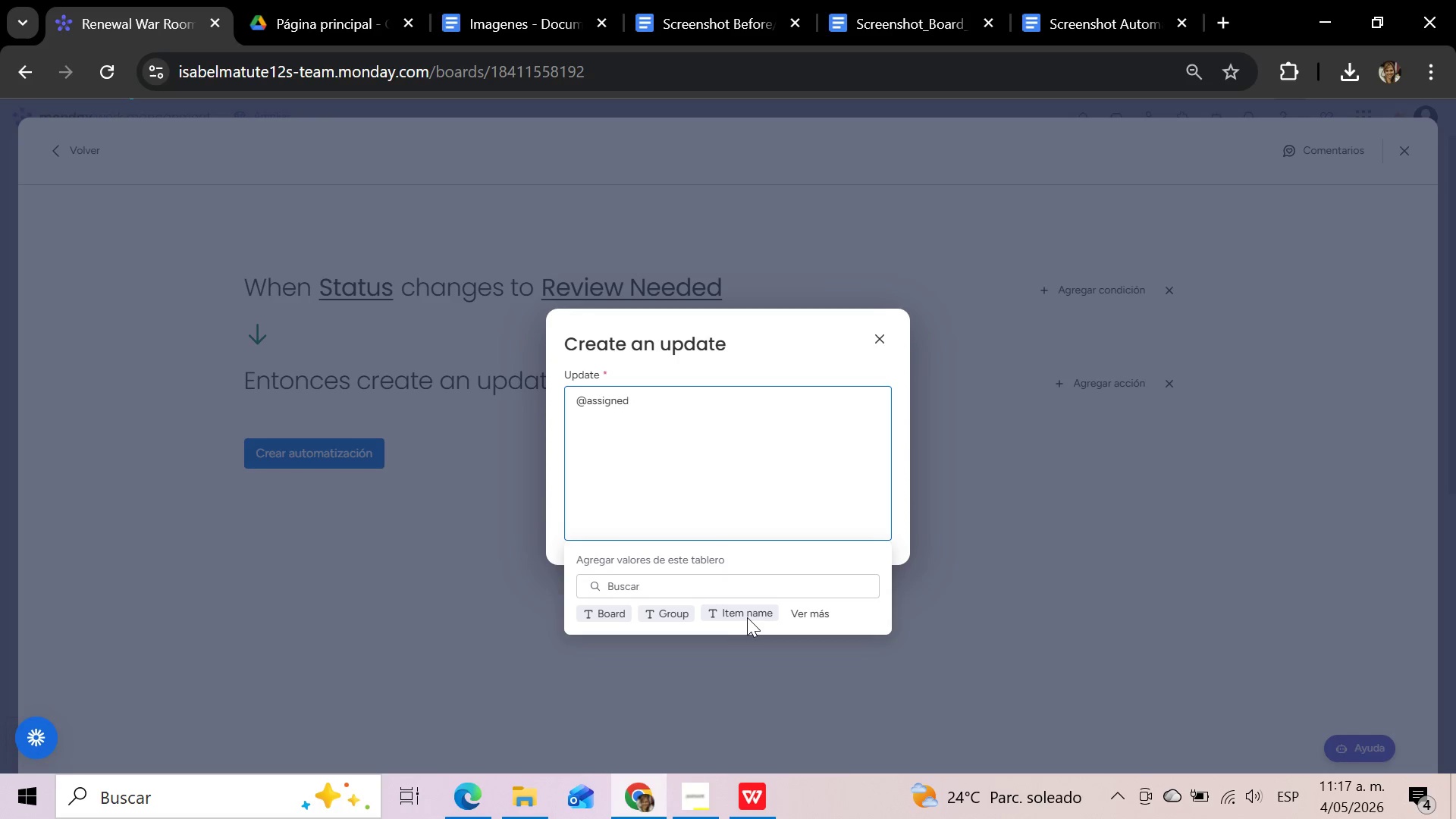 
hold_key(key=Backspace, duration=1.27)
 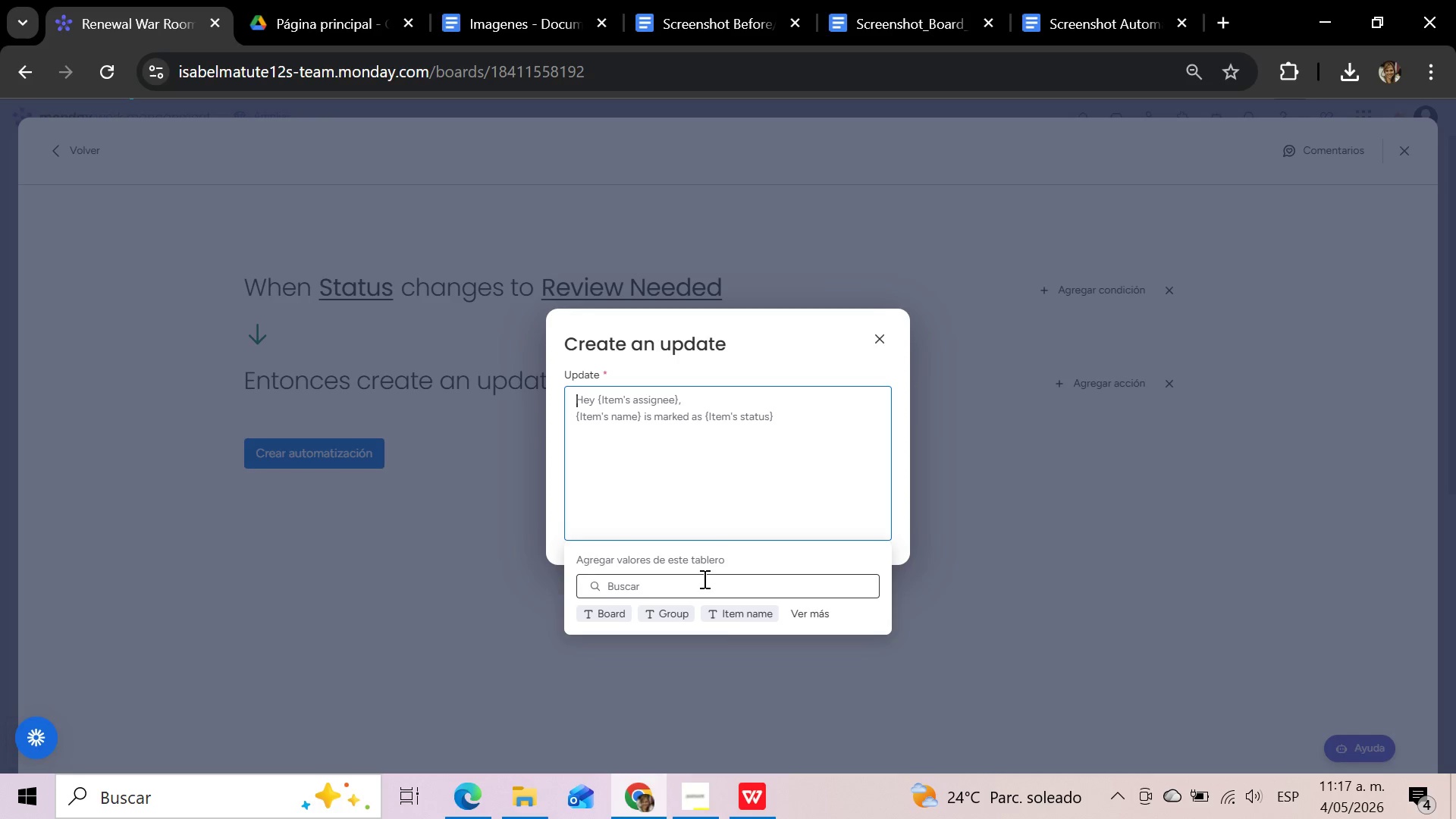 
left_click([692, 581])
 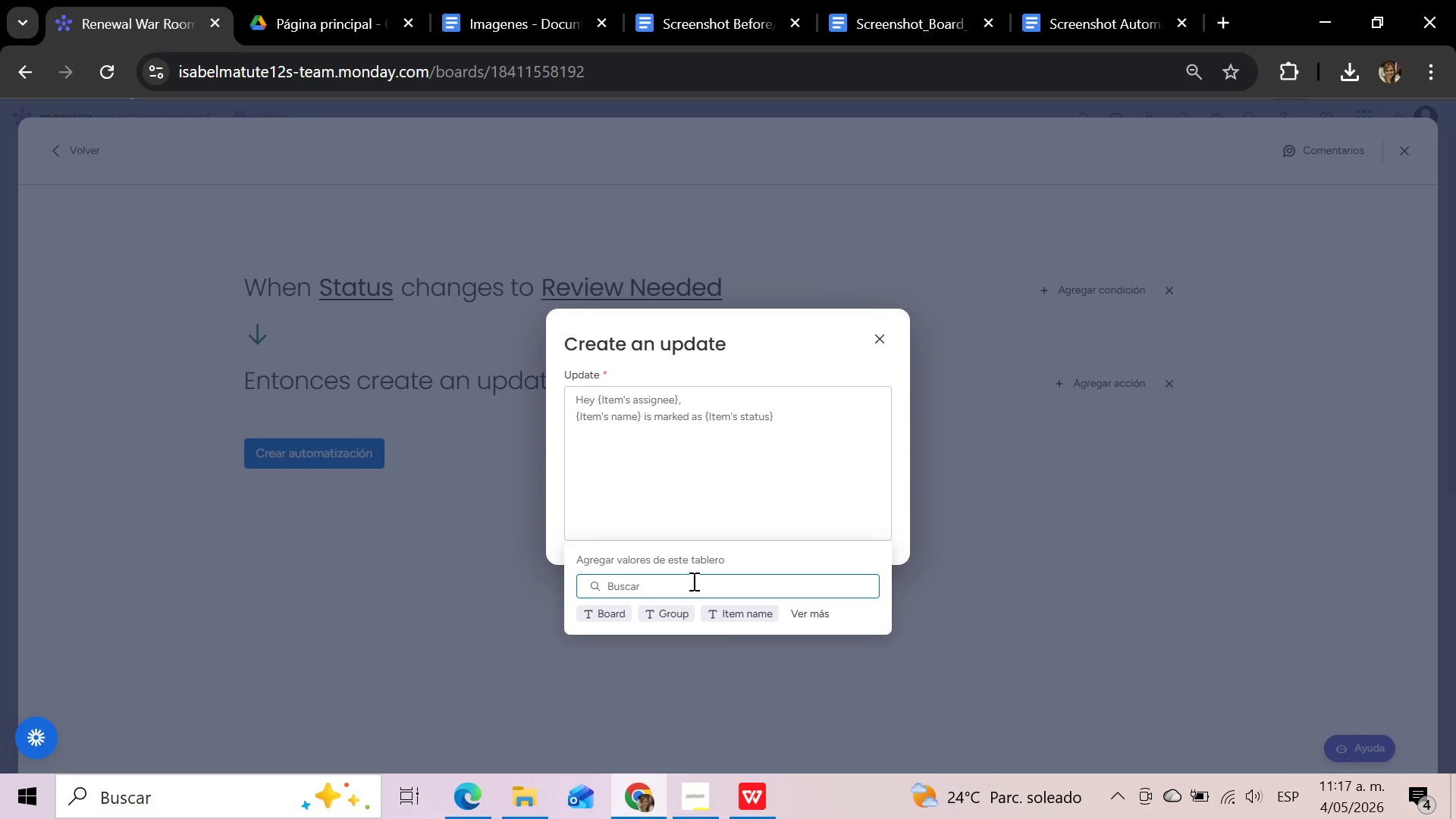 
type(assi)
 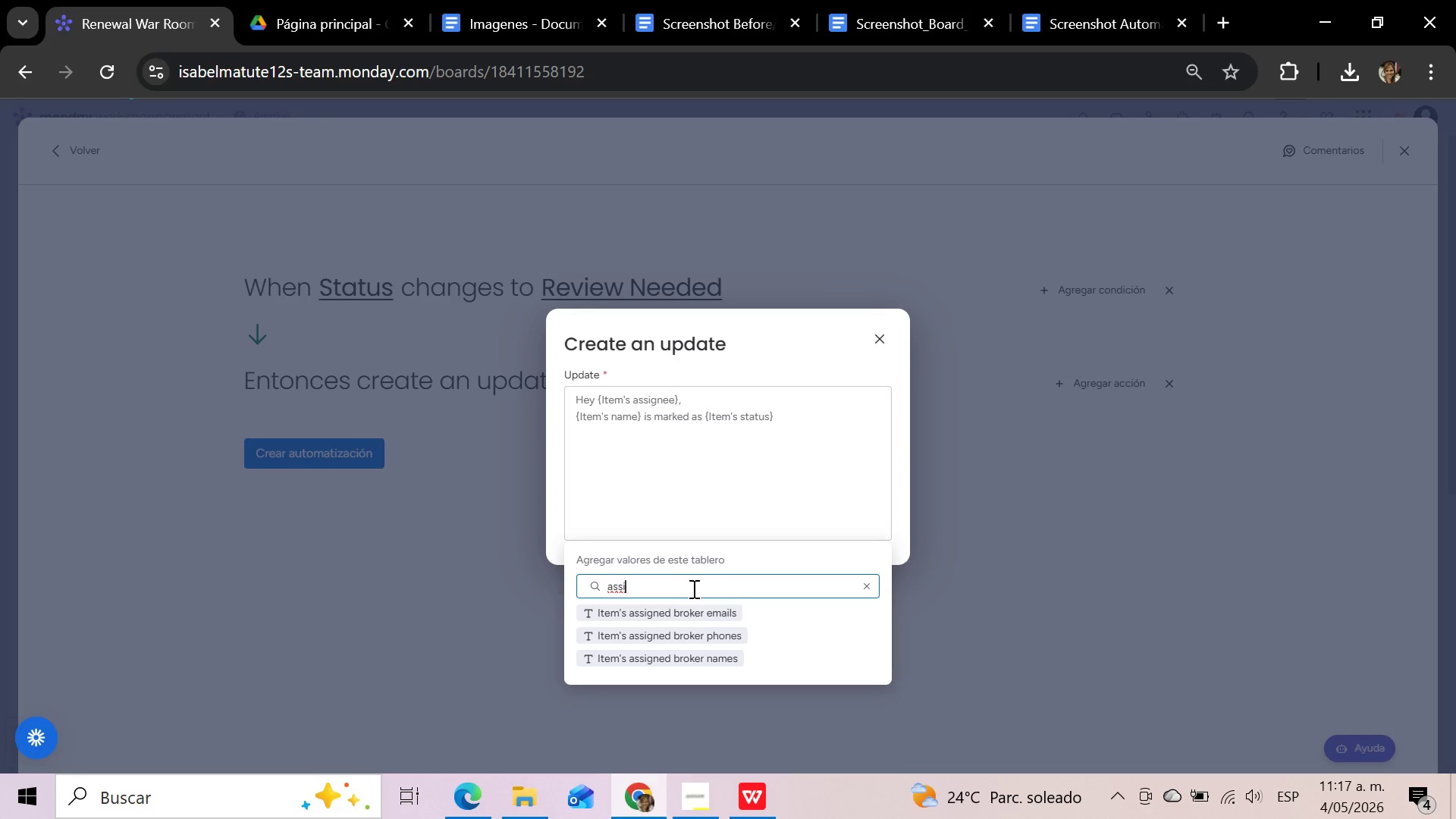 
wait(7.11)
 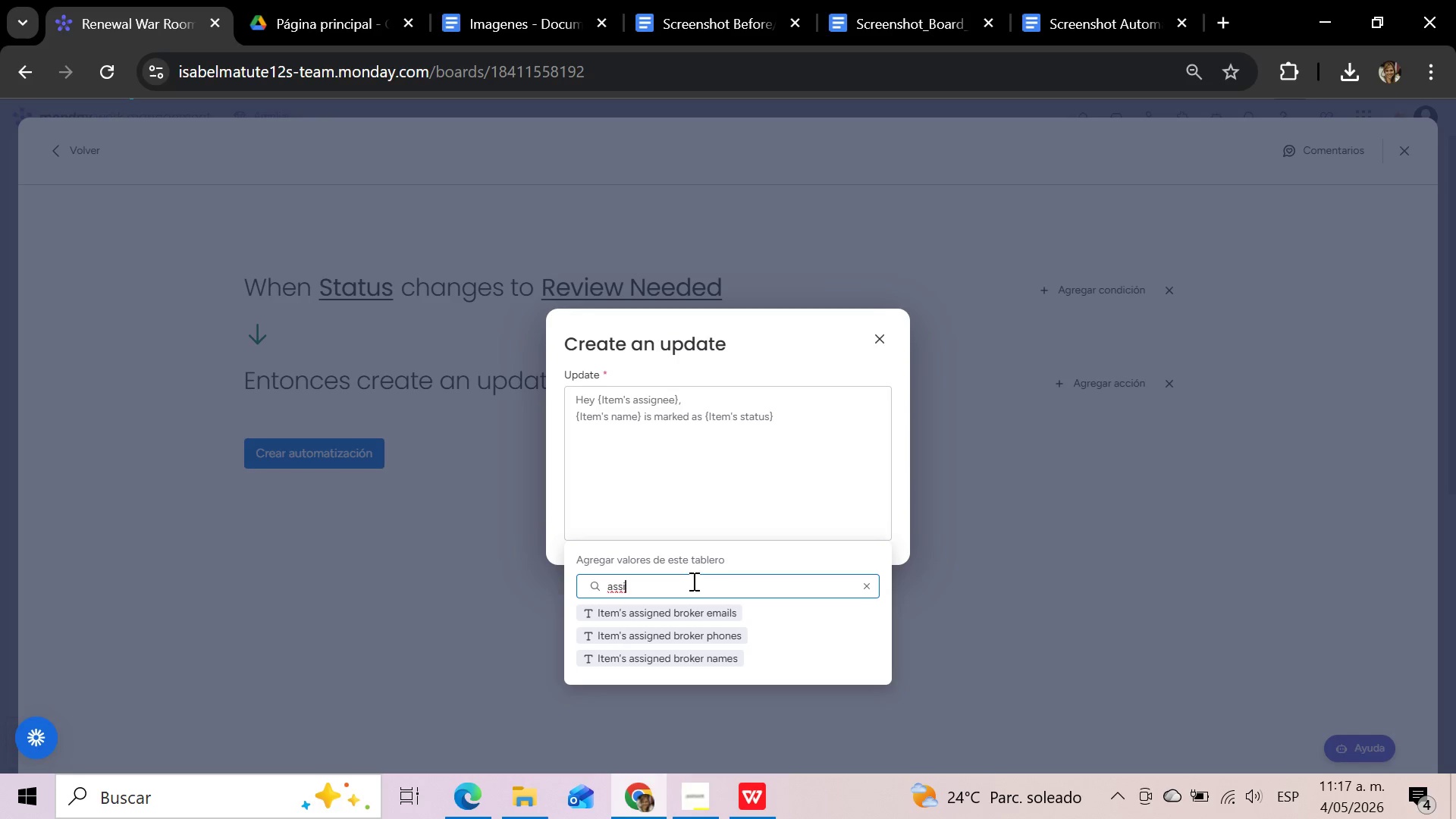 
double_click([681, 664])
 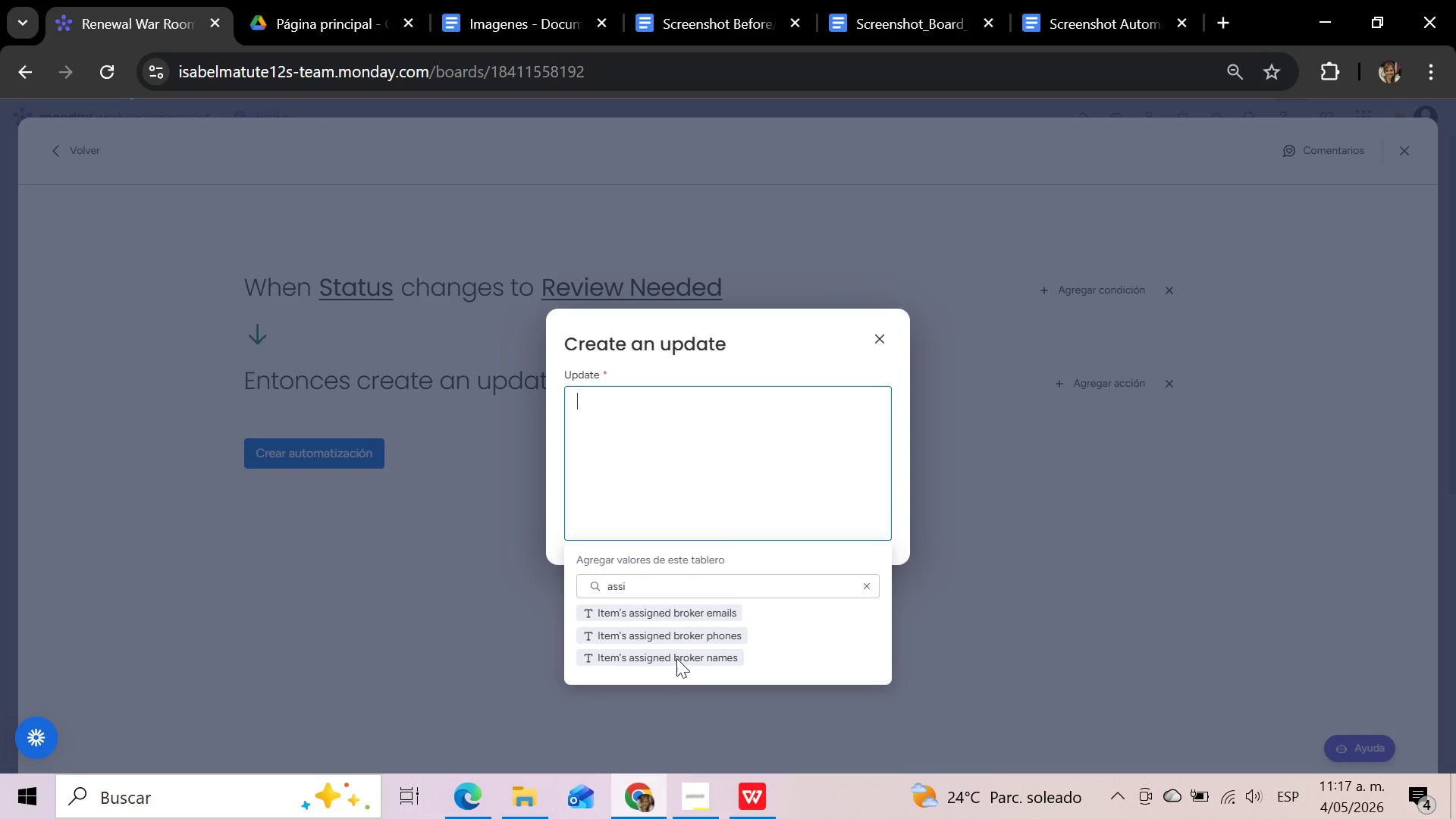 
left_click([676, 657])
 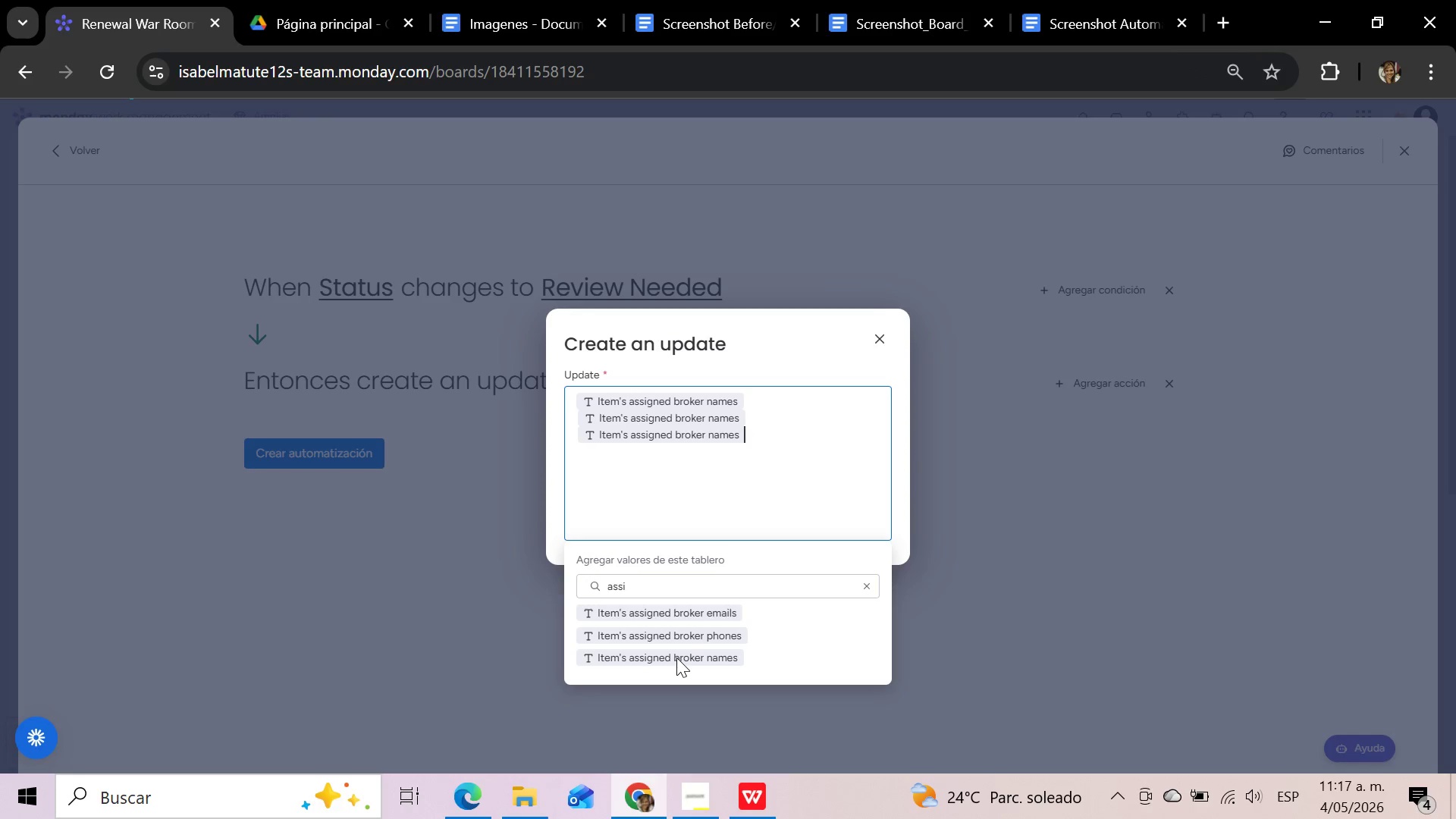 
key(Backspace)
 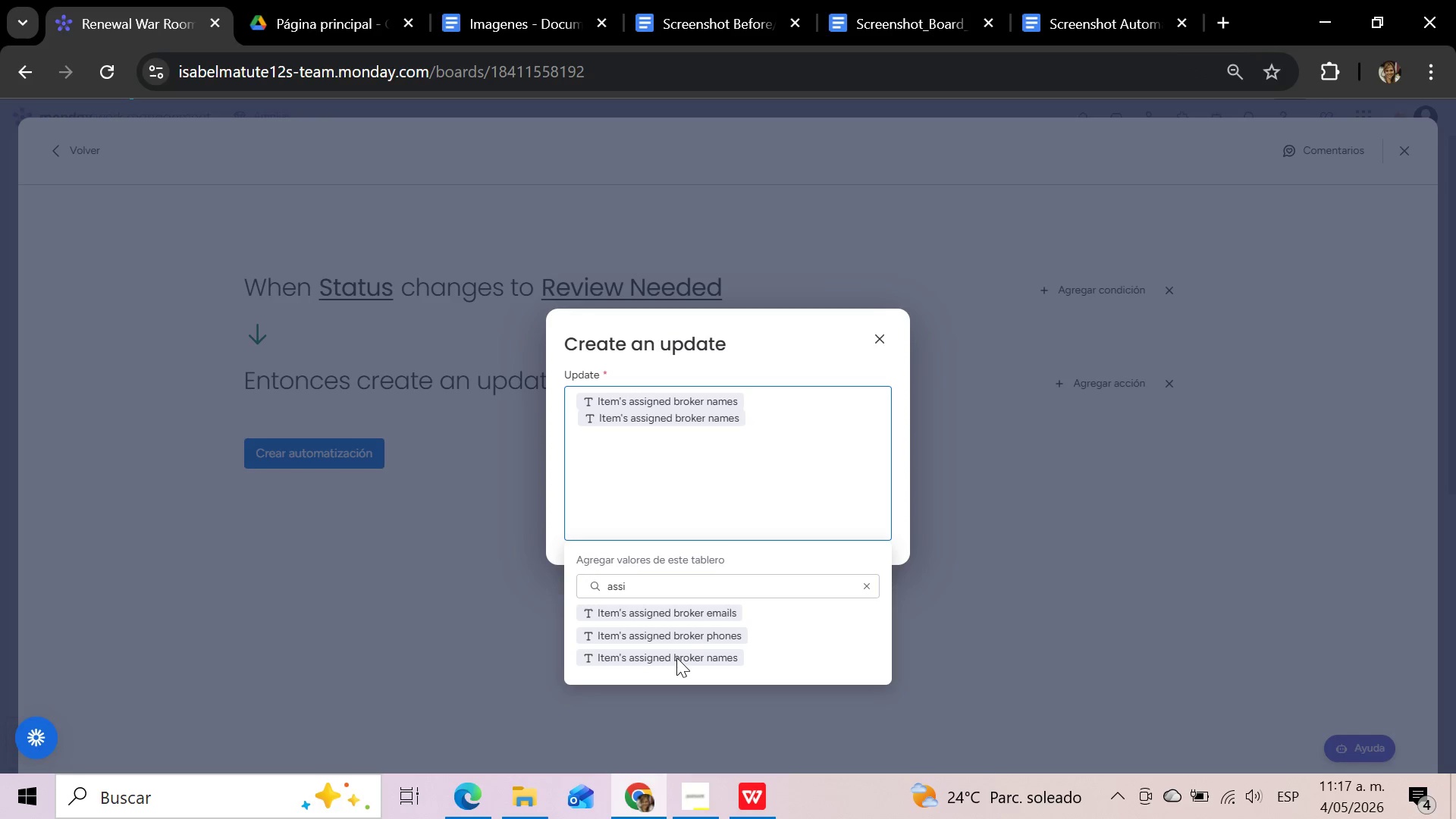 
key(Backspace)
 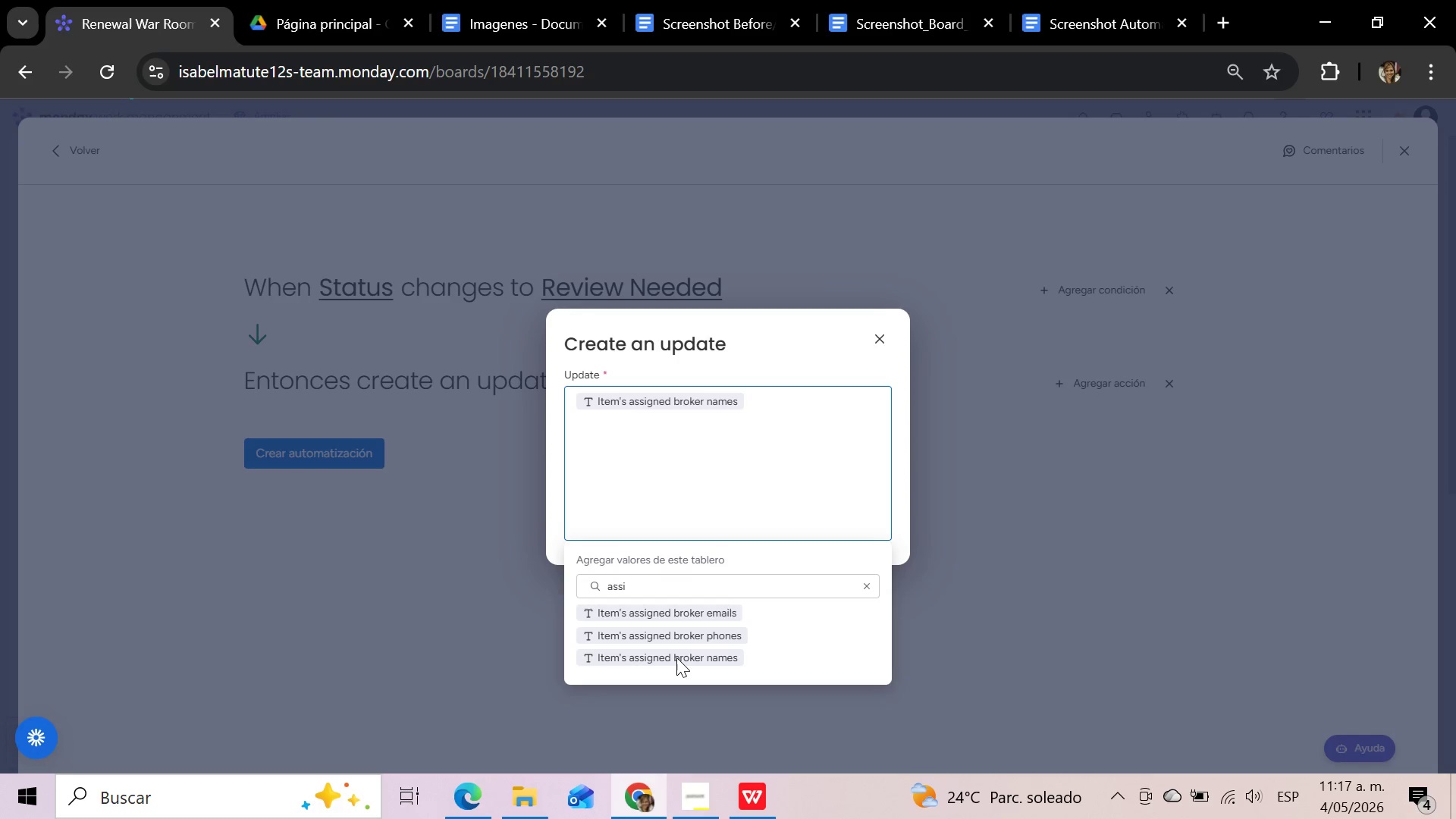 
type(please)
key(Backspace)
key(Backspace)
key(Backspace)
key(Backspace)
key(Backspace)
key(Backspace)
type(Please )
 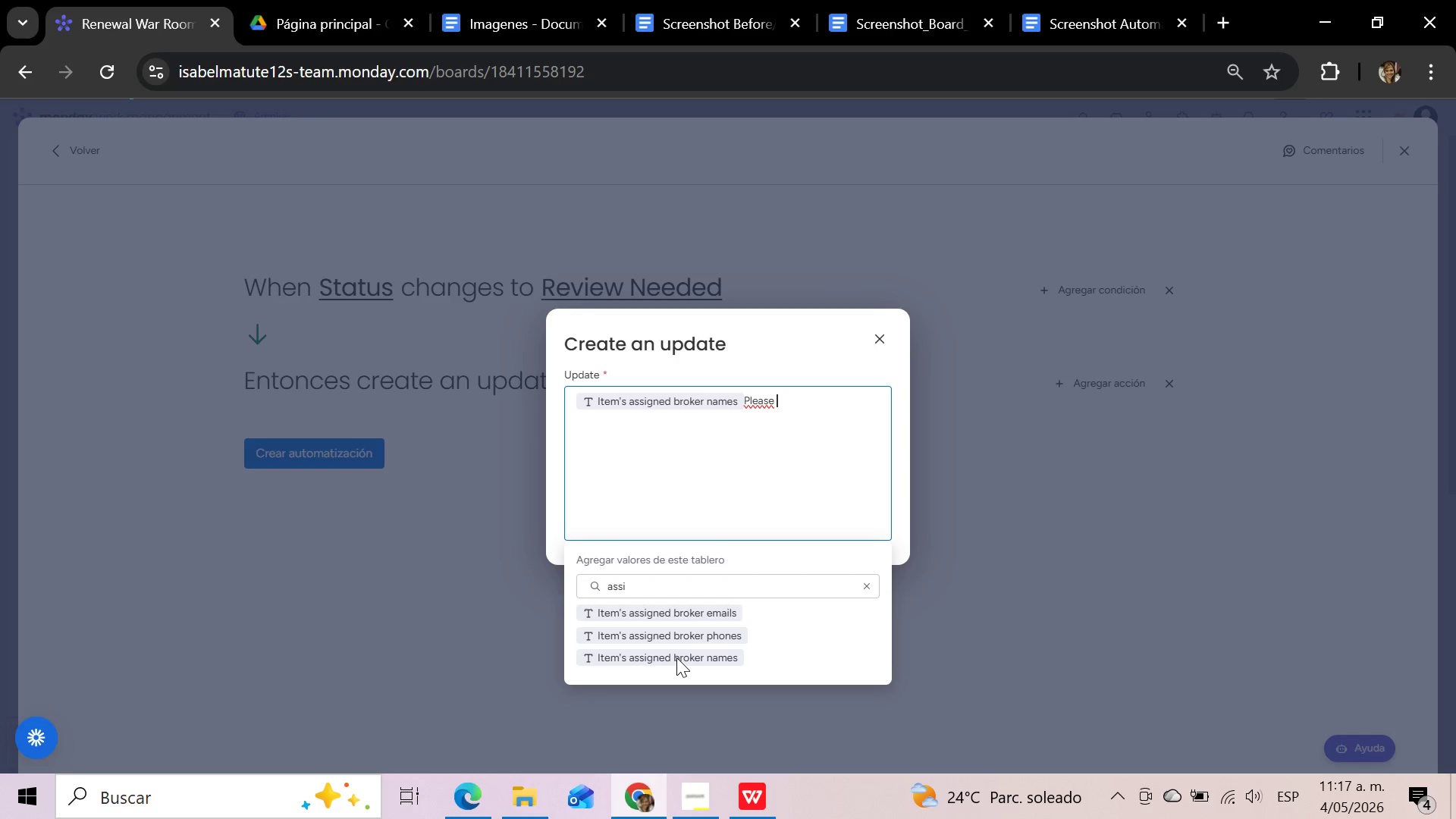 
wait(8.27)
 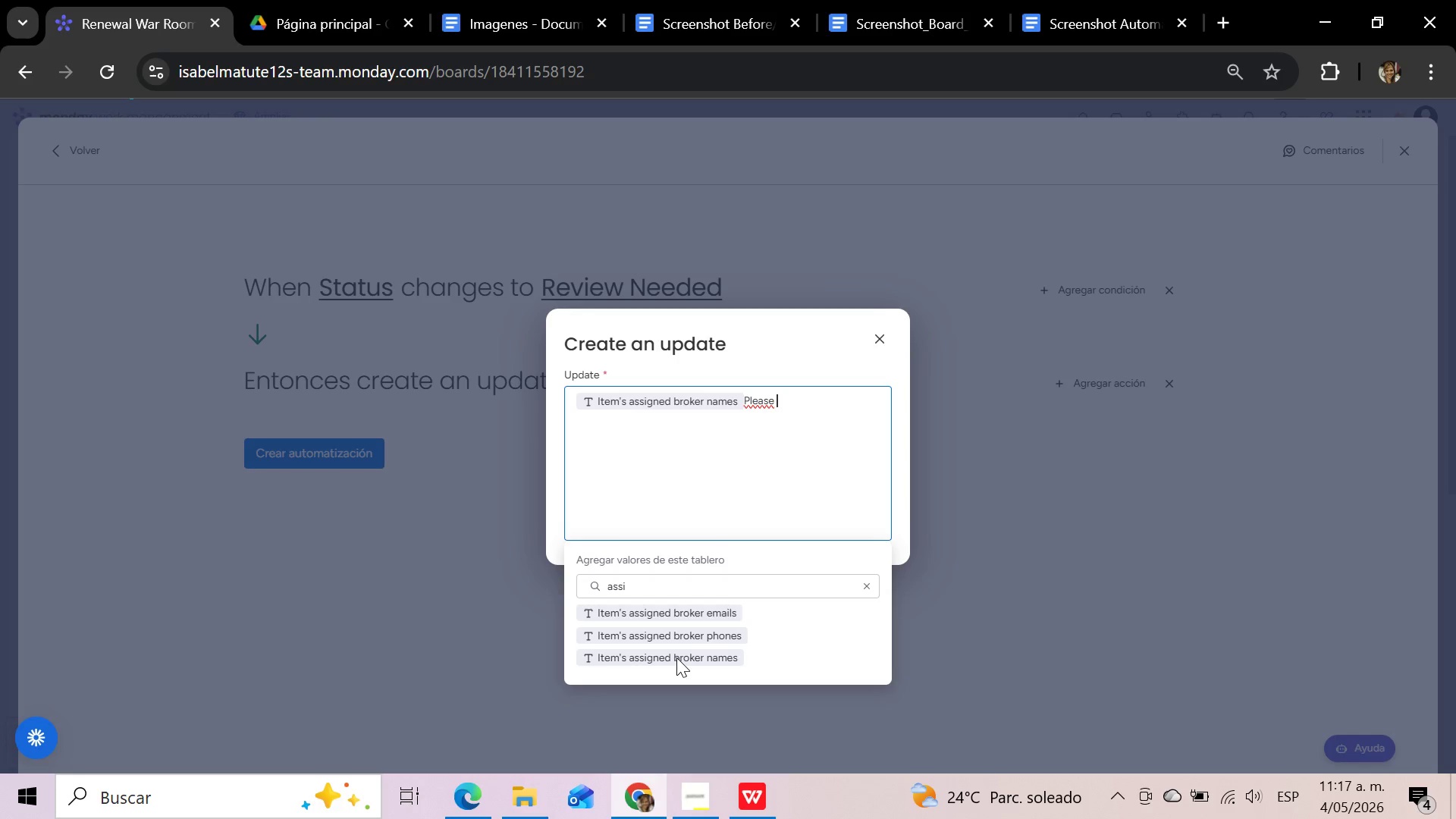 
type(review the renewal documentation for this client file. In)
key(Backspace)
type(mmediate attention is required before the renewal date.)
 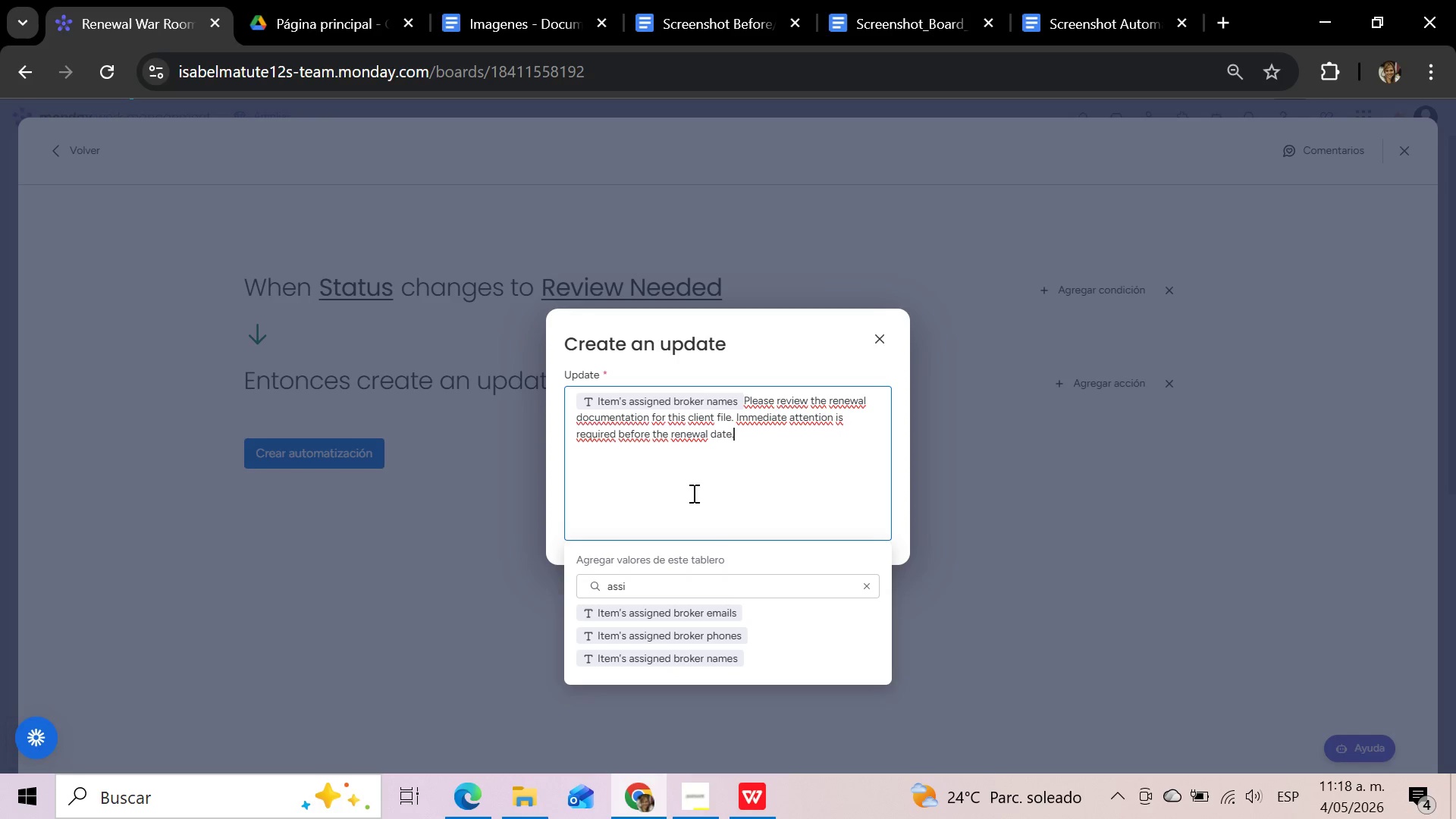 
left_click([728, 483])
 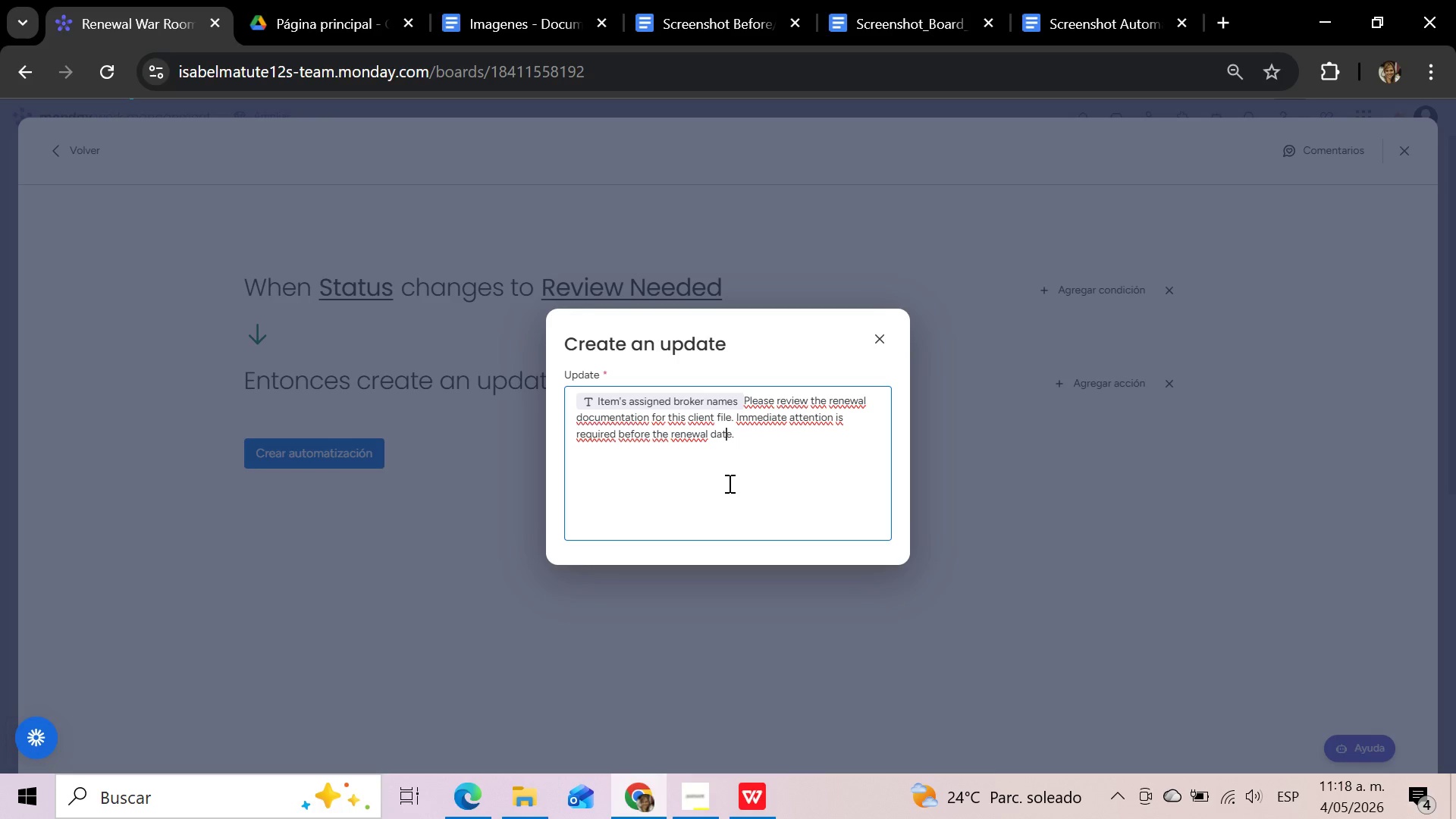 
left_click([823, 529])
 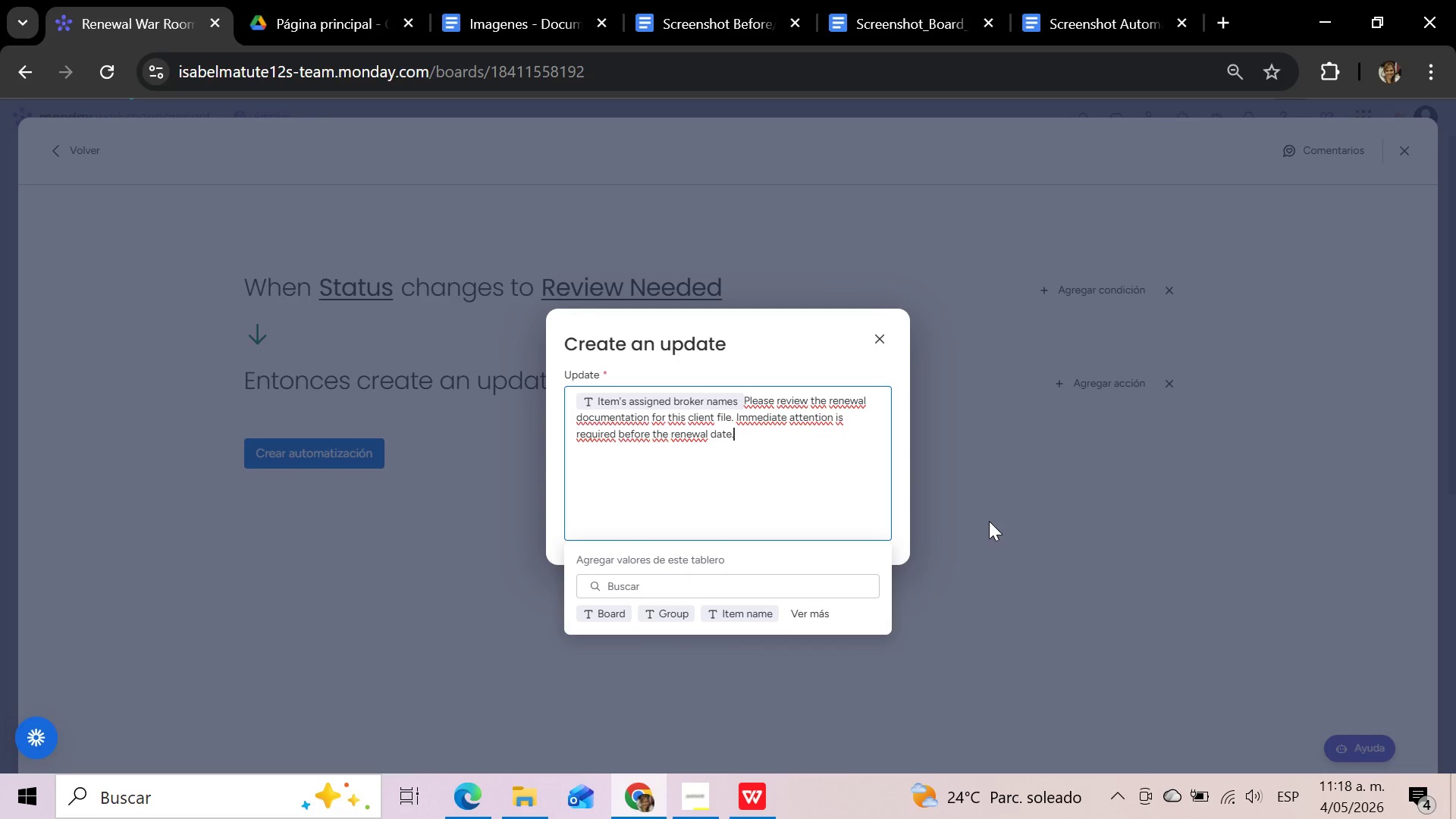 
left_click([989, 521])
 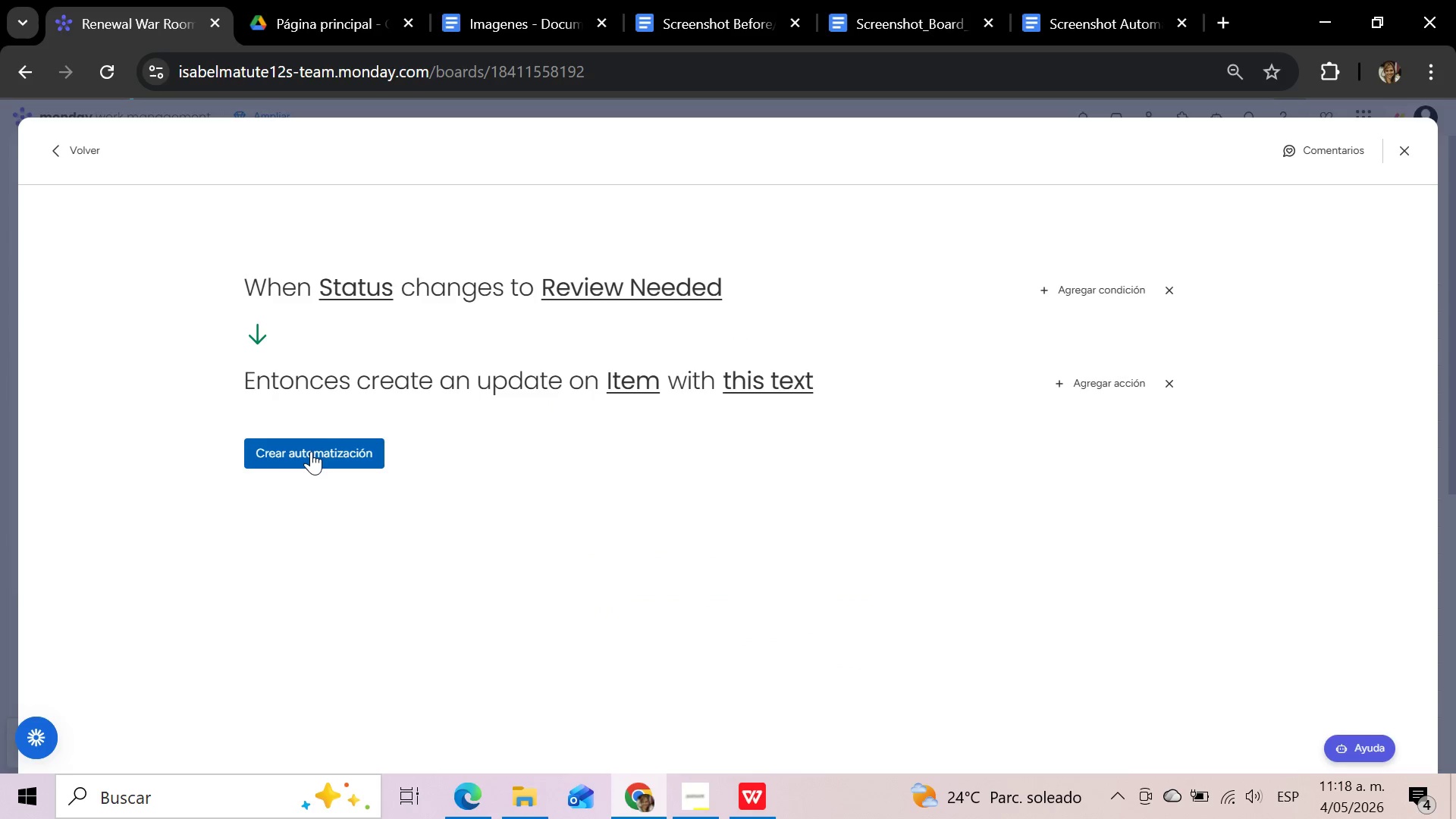 
left_click([311, 451])
 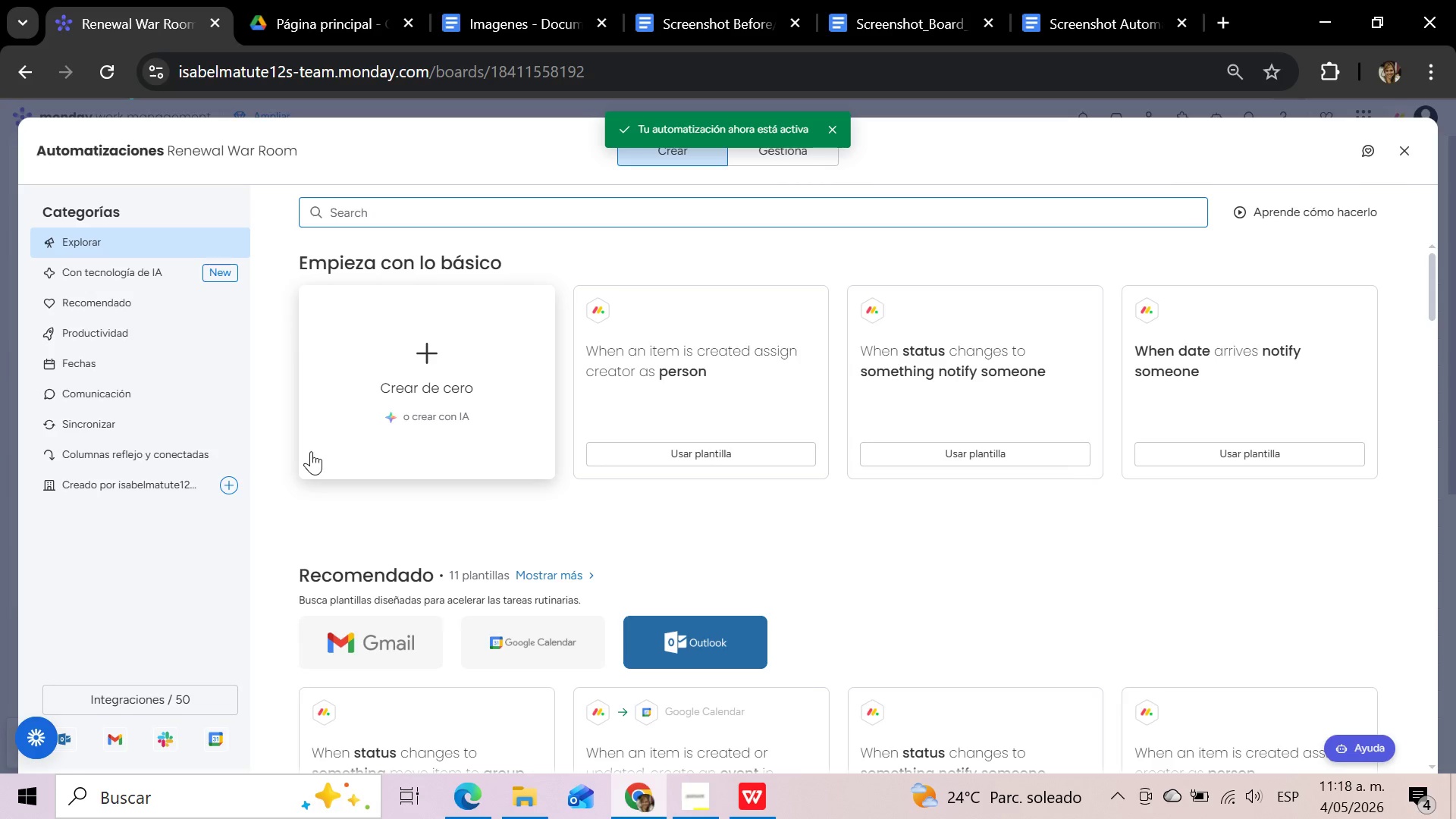 
wait(7.92)
 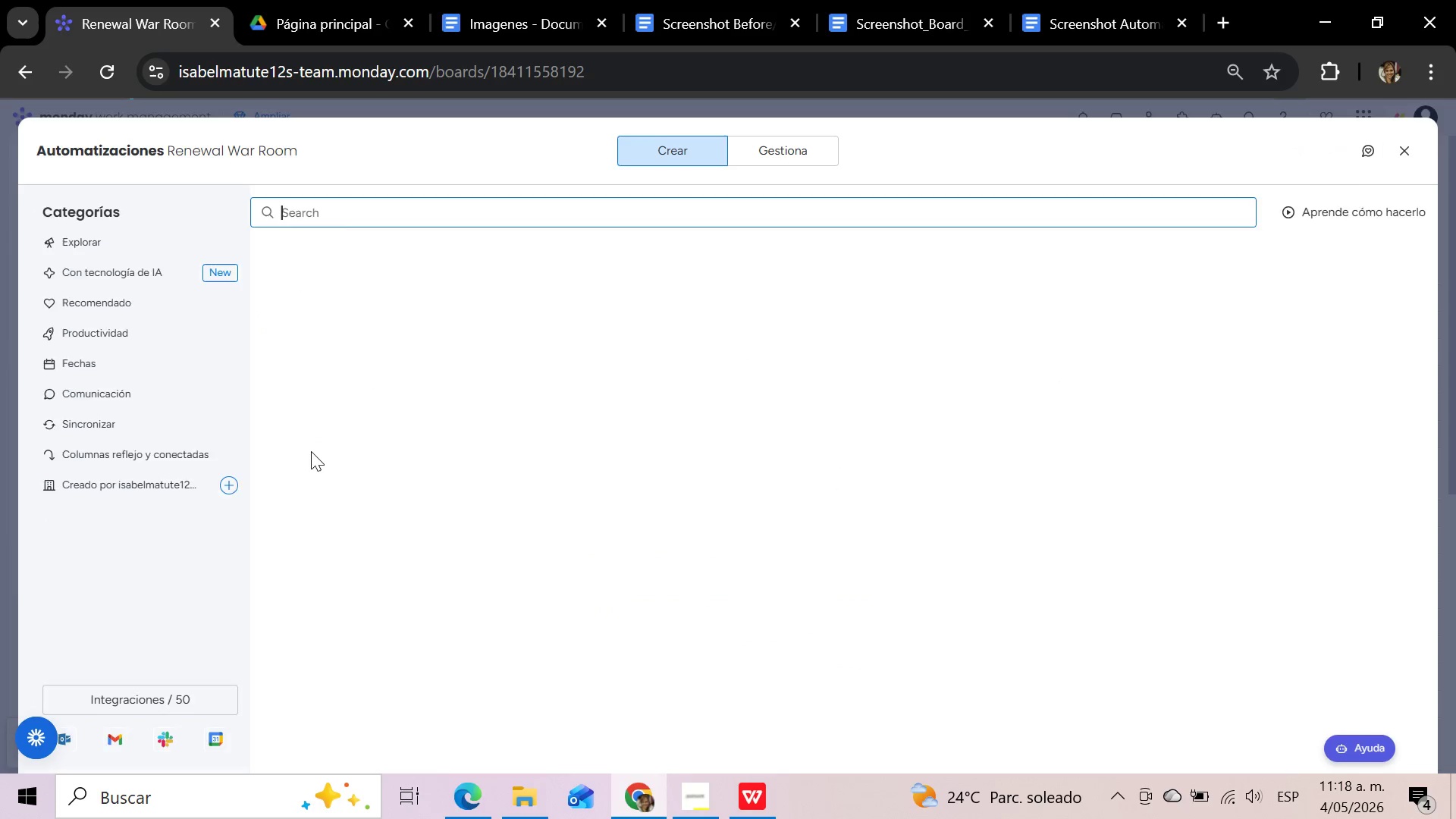 
left_click([1401, 146])
 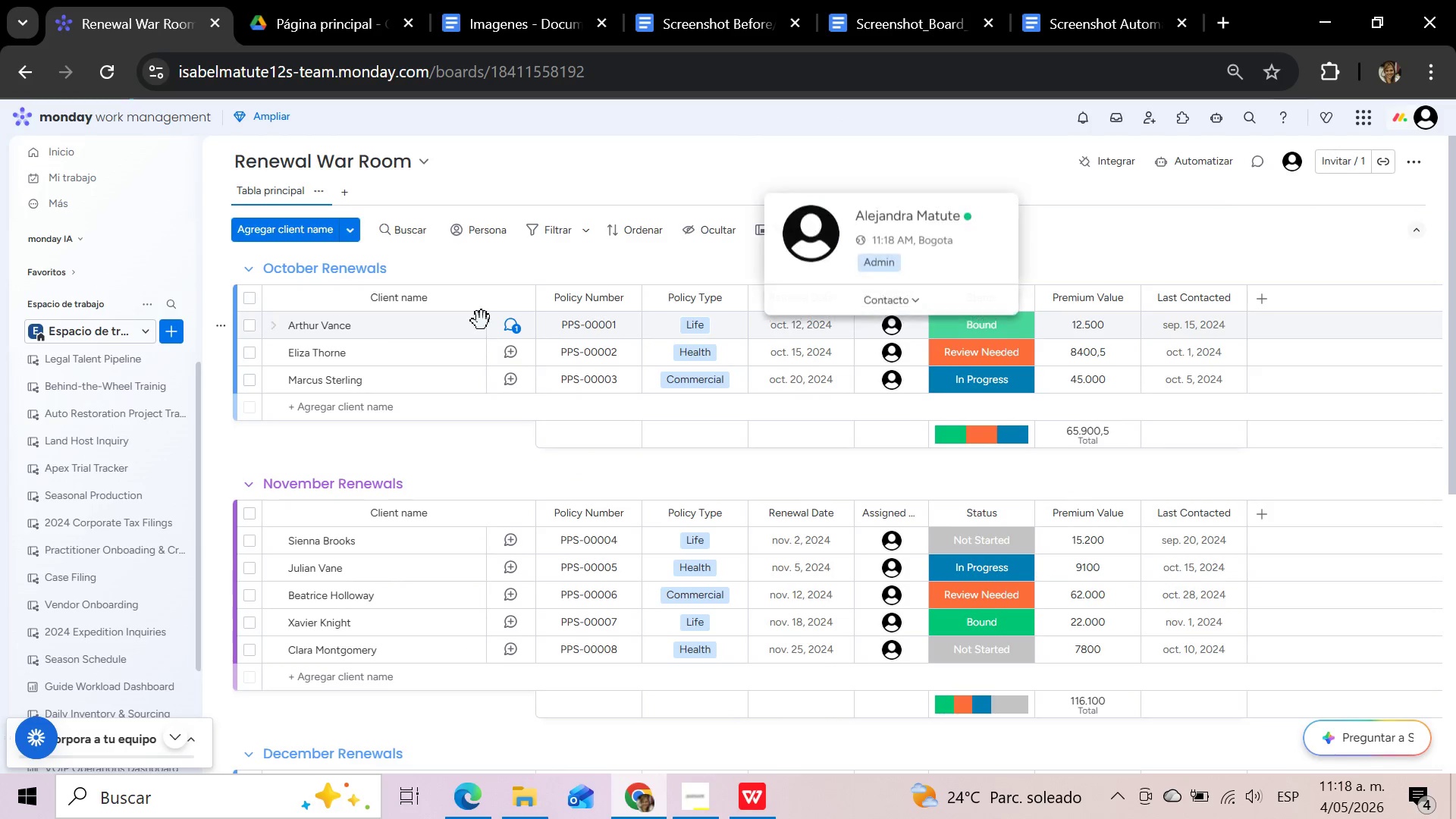 
left_click([511, 330])
 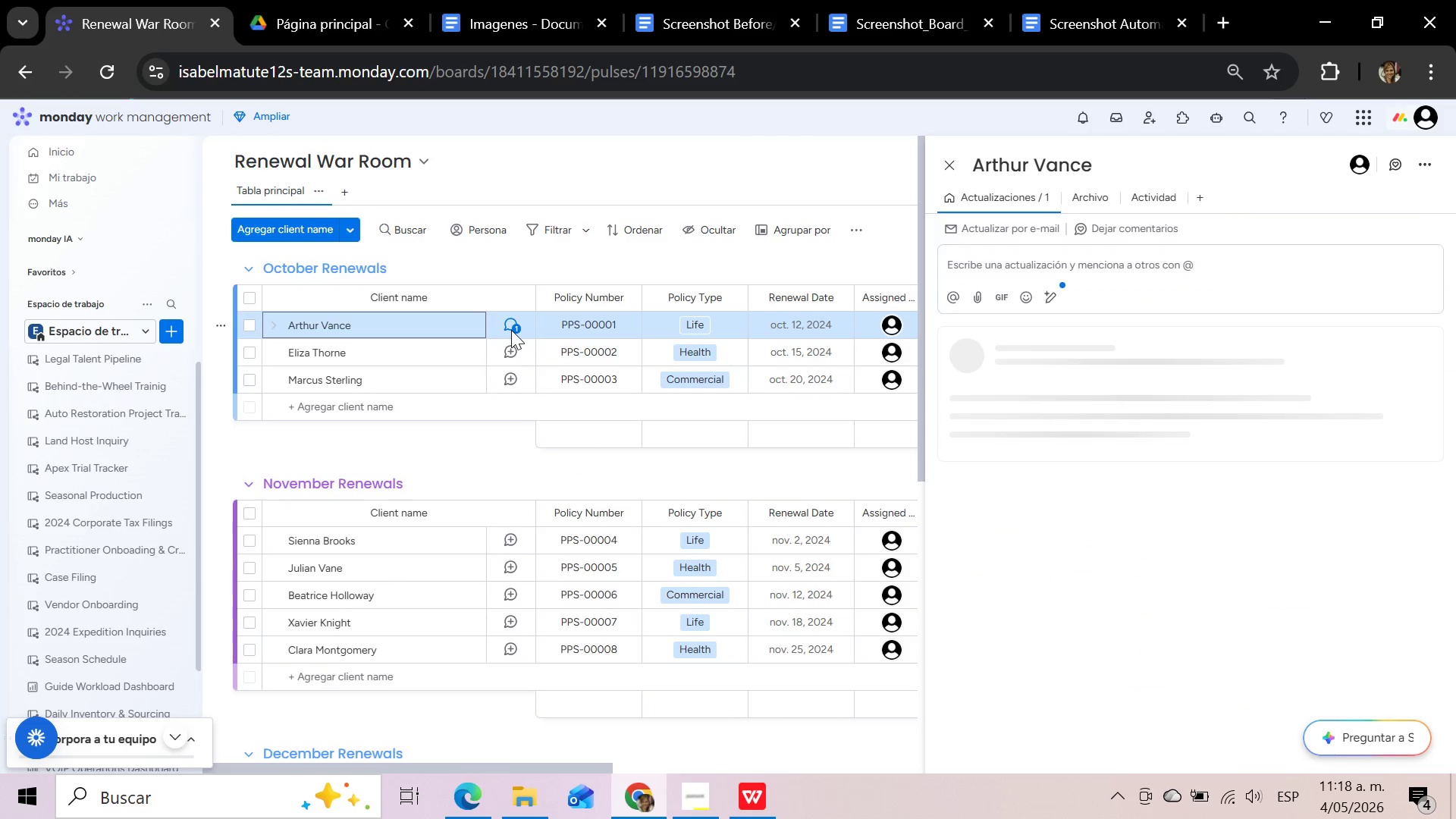 
mouse_move([1423, 340])
 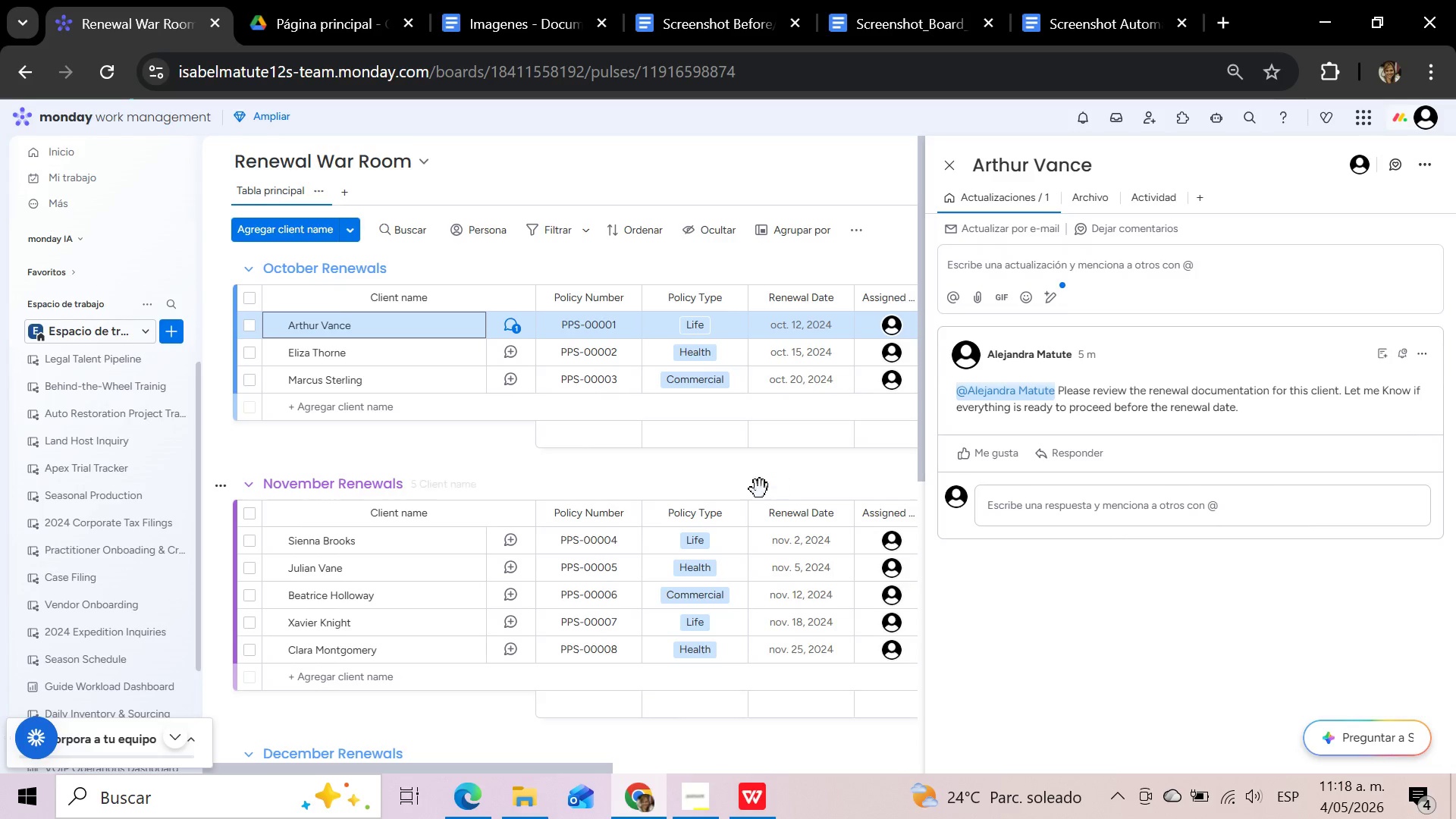 
left_click([752, 480])
 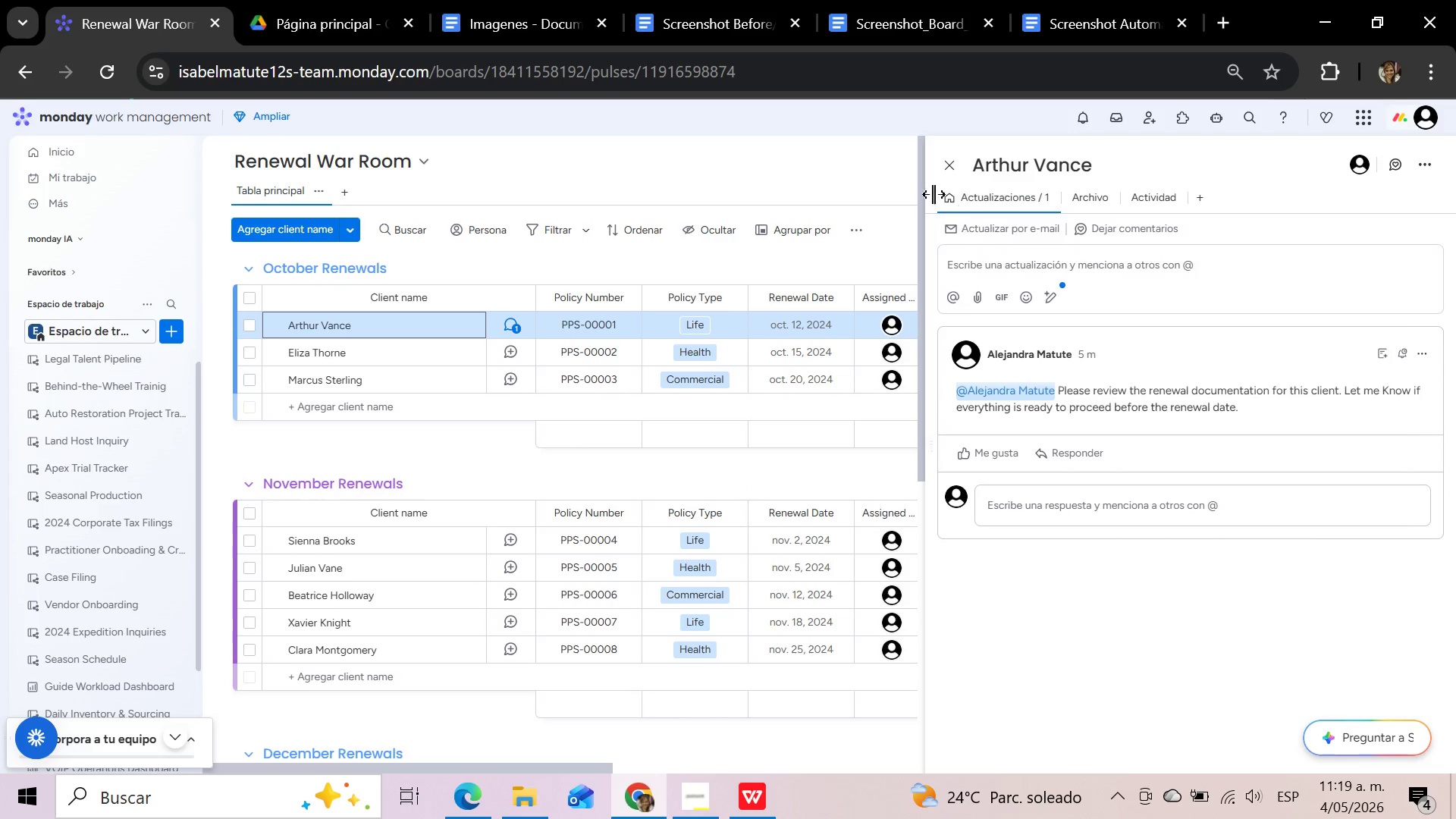 
left_click([951, 167])
 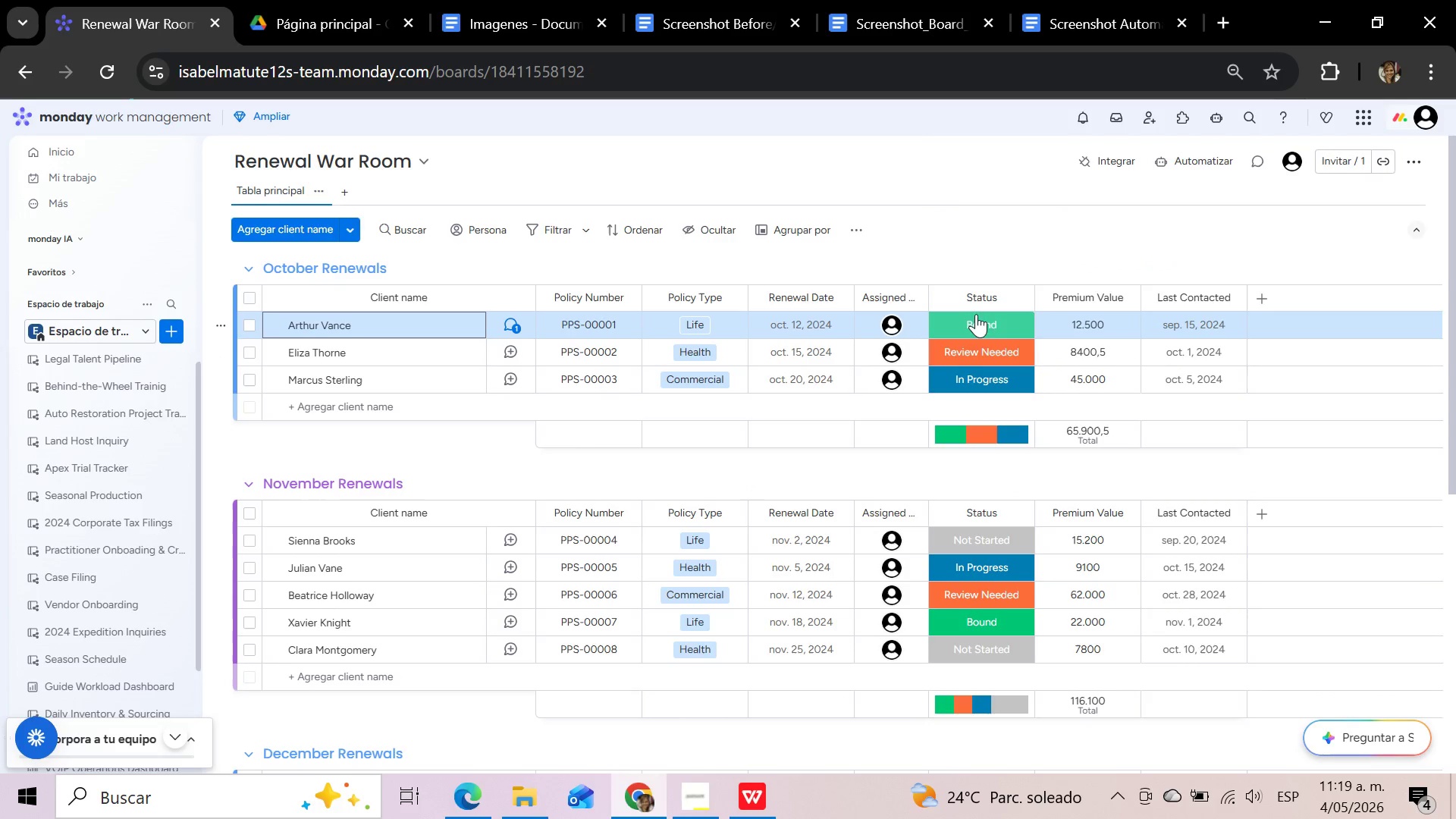 
mouse_move([912, 319])
 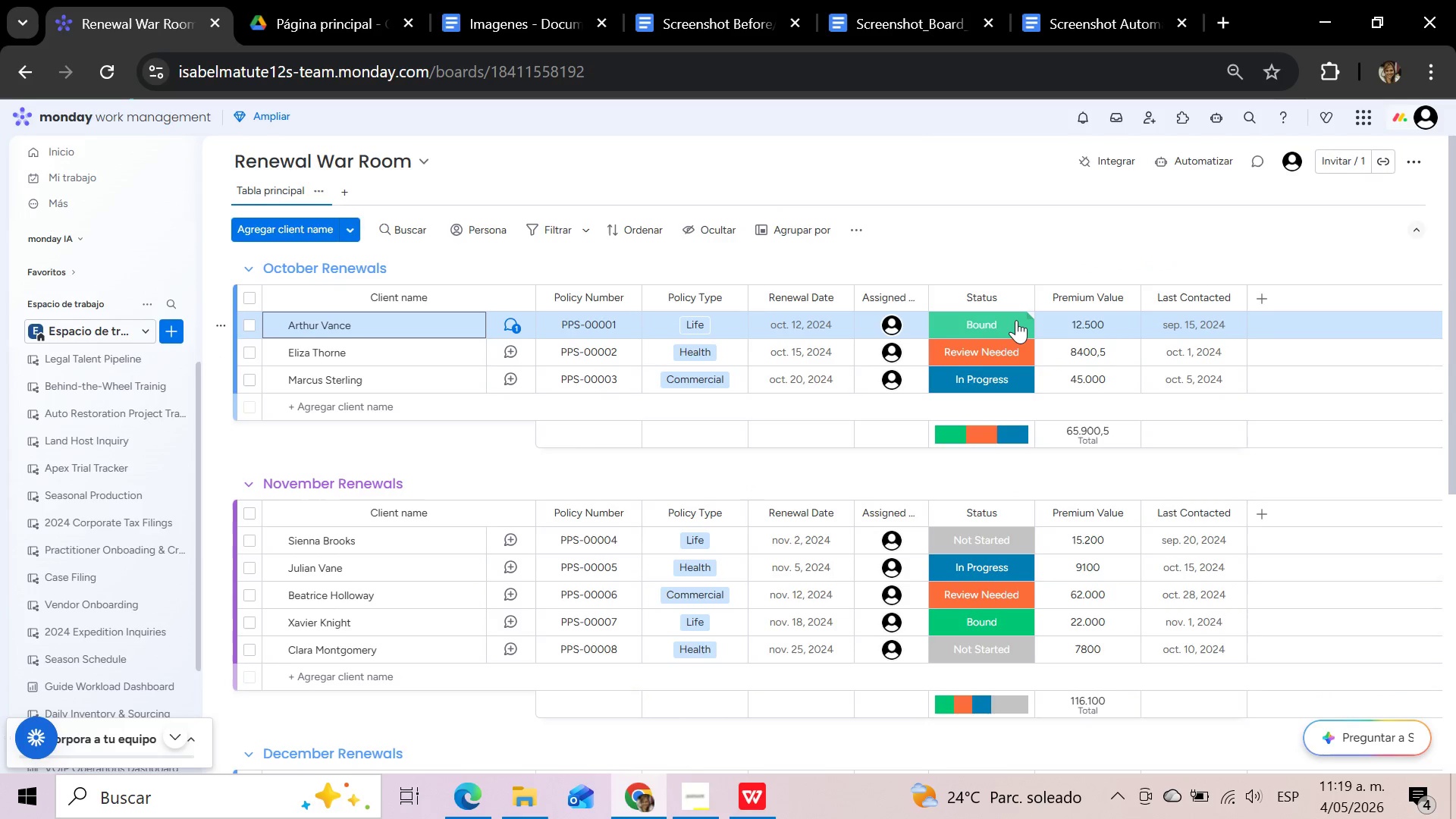 
left_click([1015, 320])
 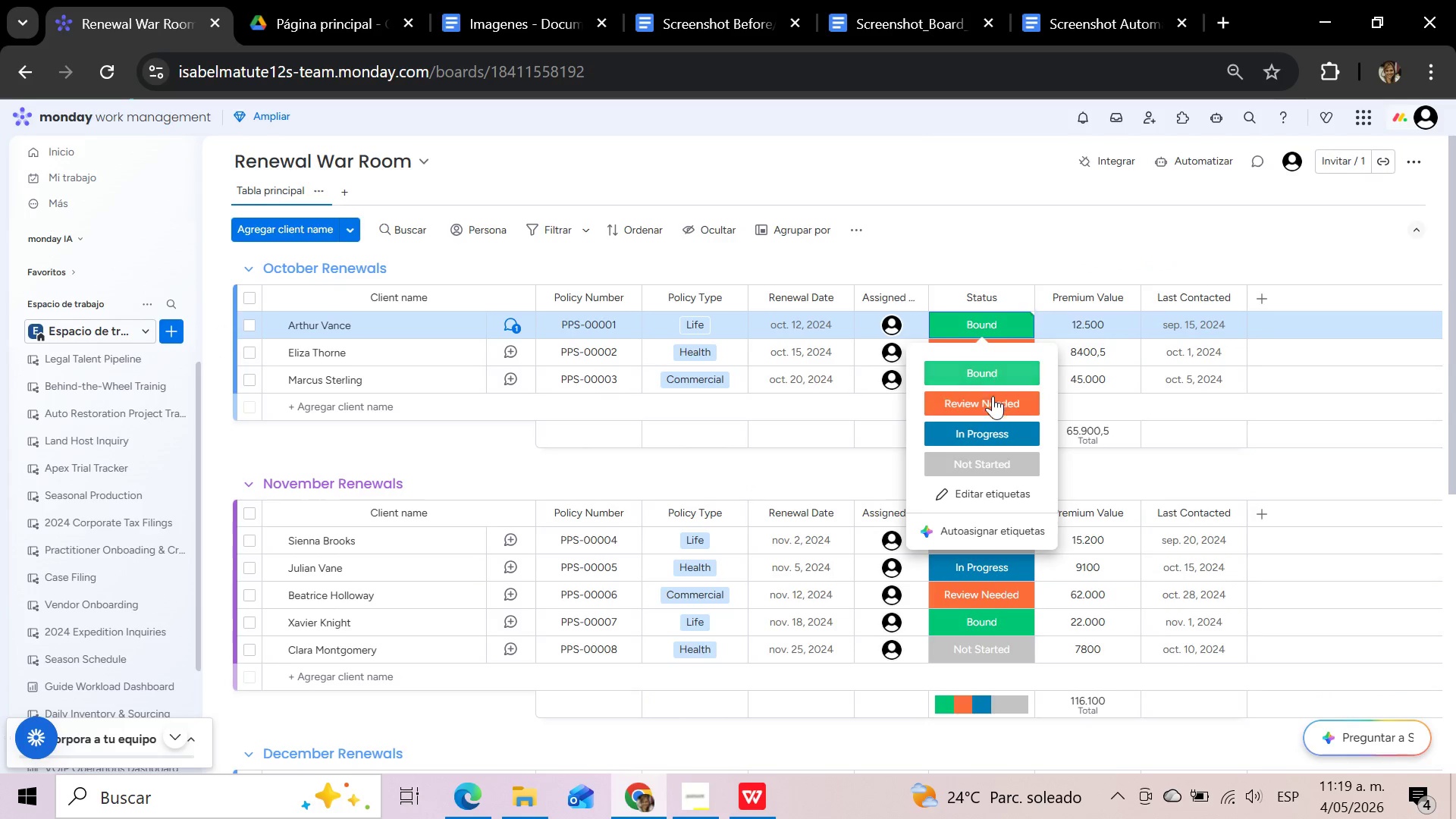 
left_click([993, 399])
 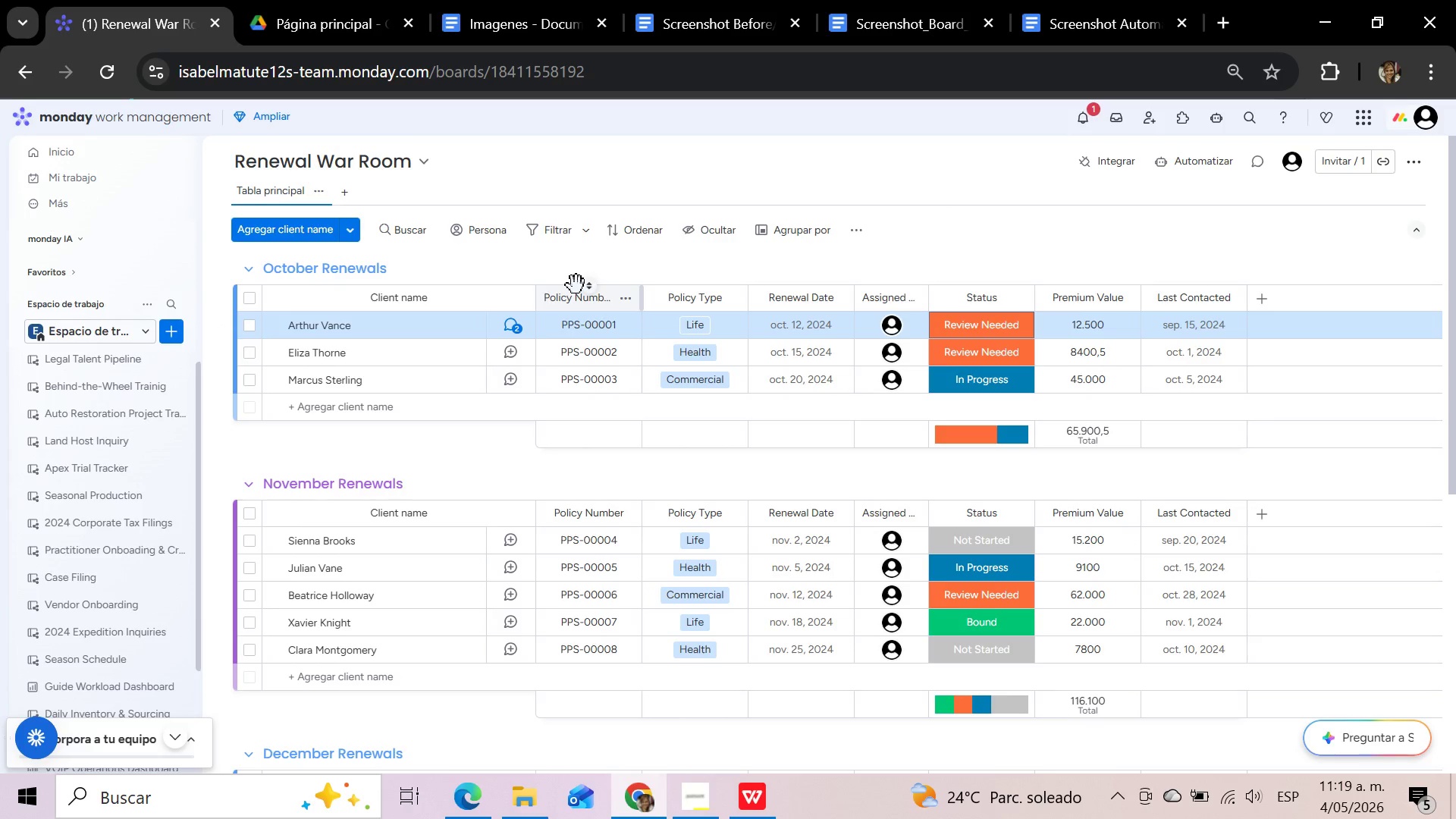 
wait(31.05)
 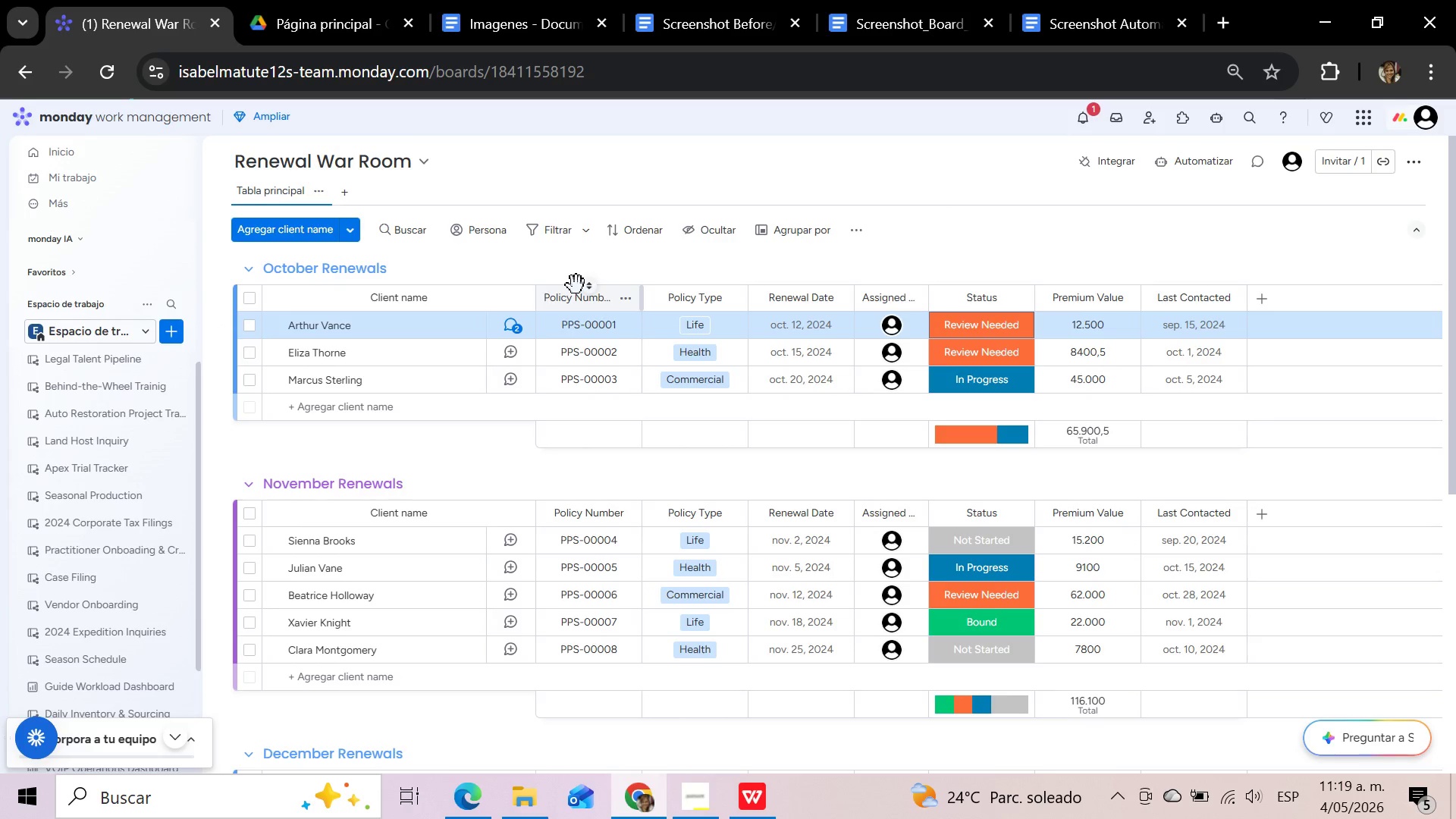 
left_click([513, 324])
 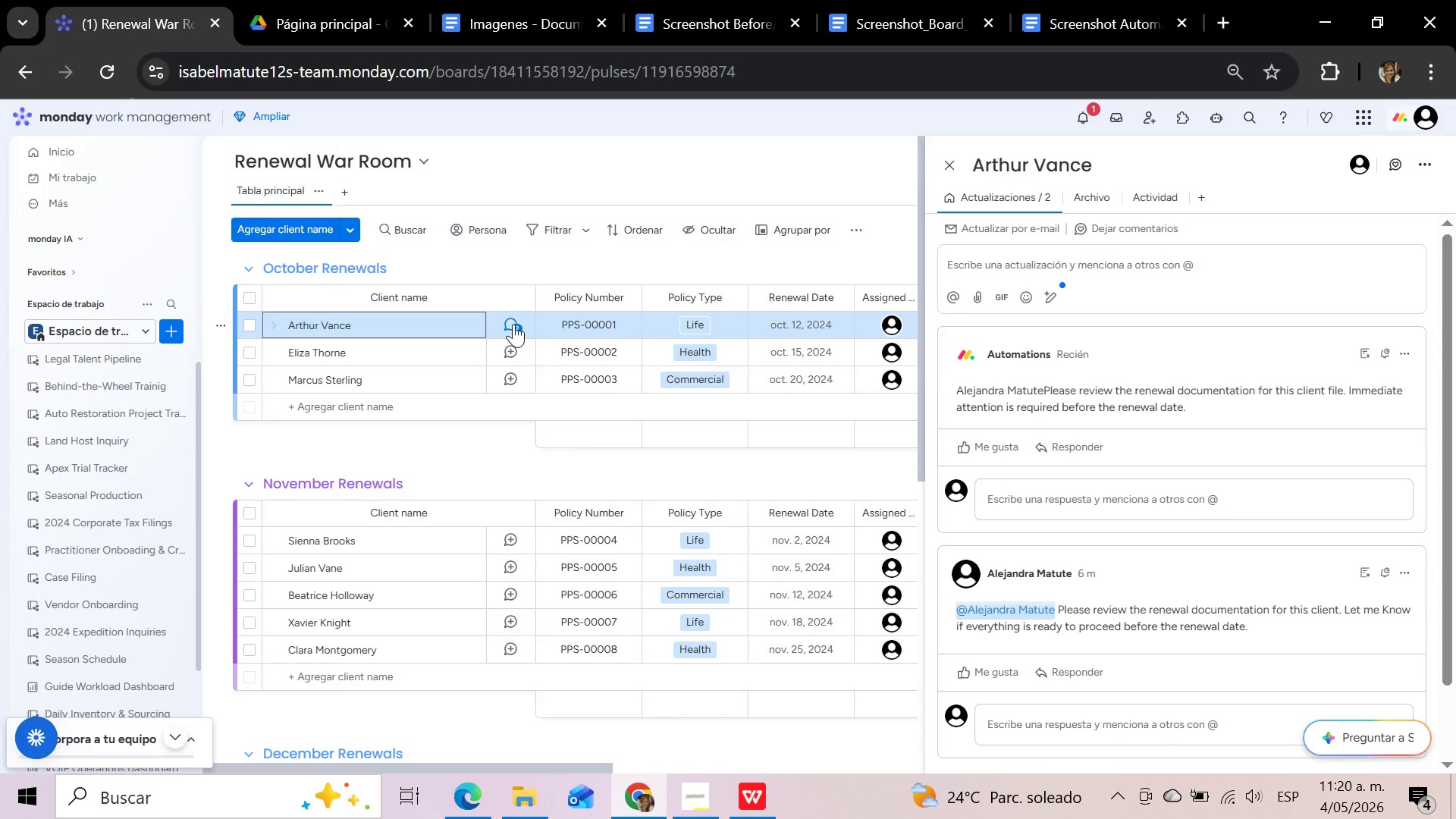 
wait(29.58)
 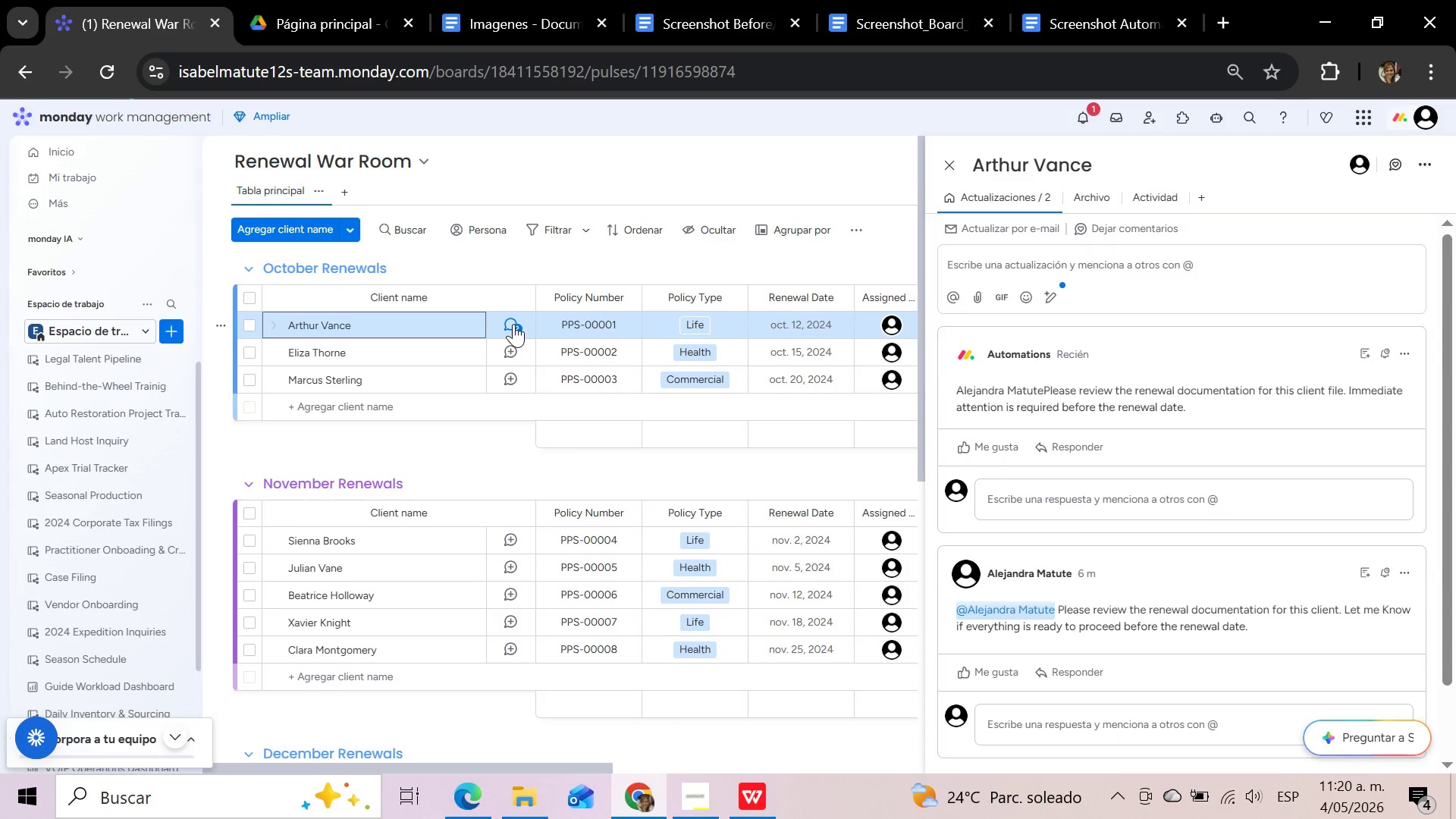 
left_click([952, 160])
 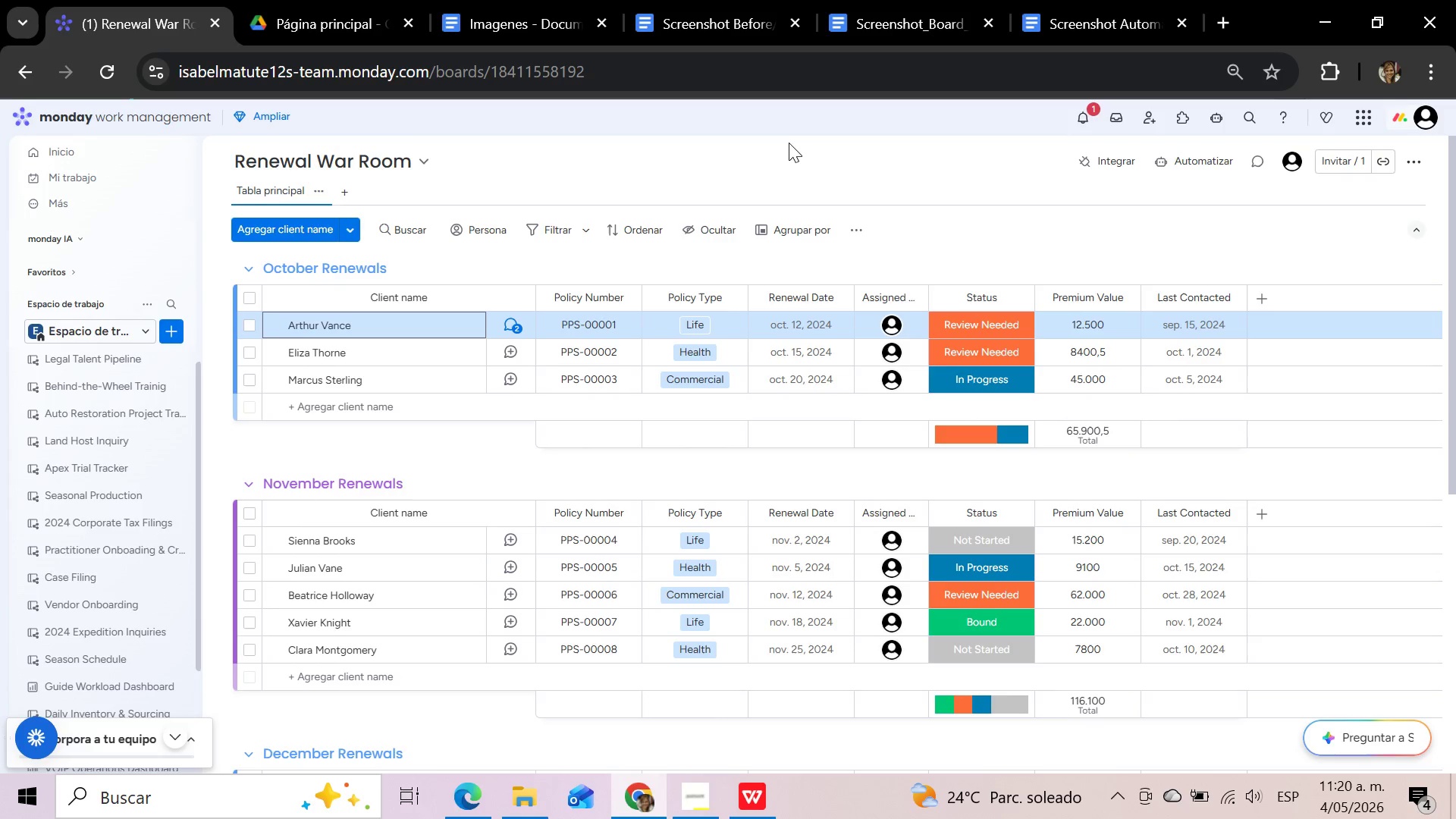 
wait(32.09)
 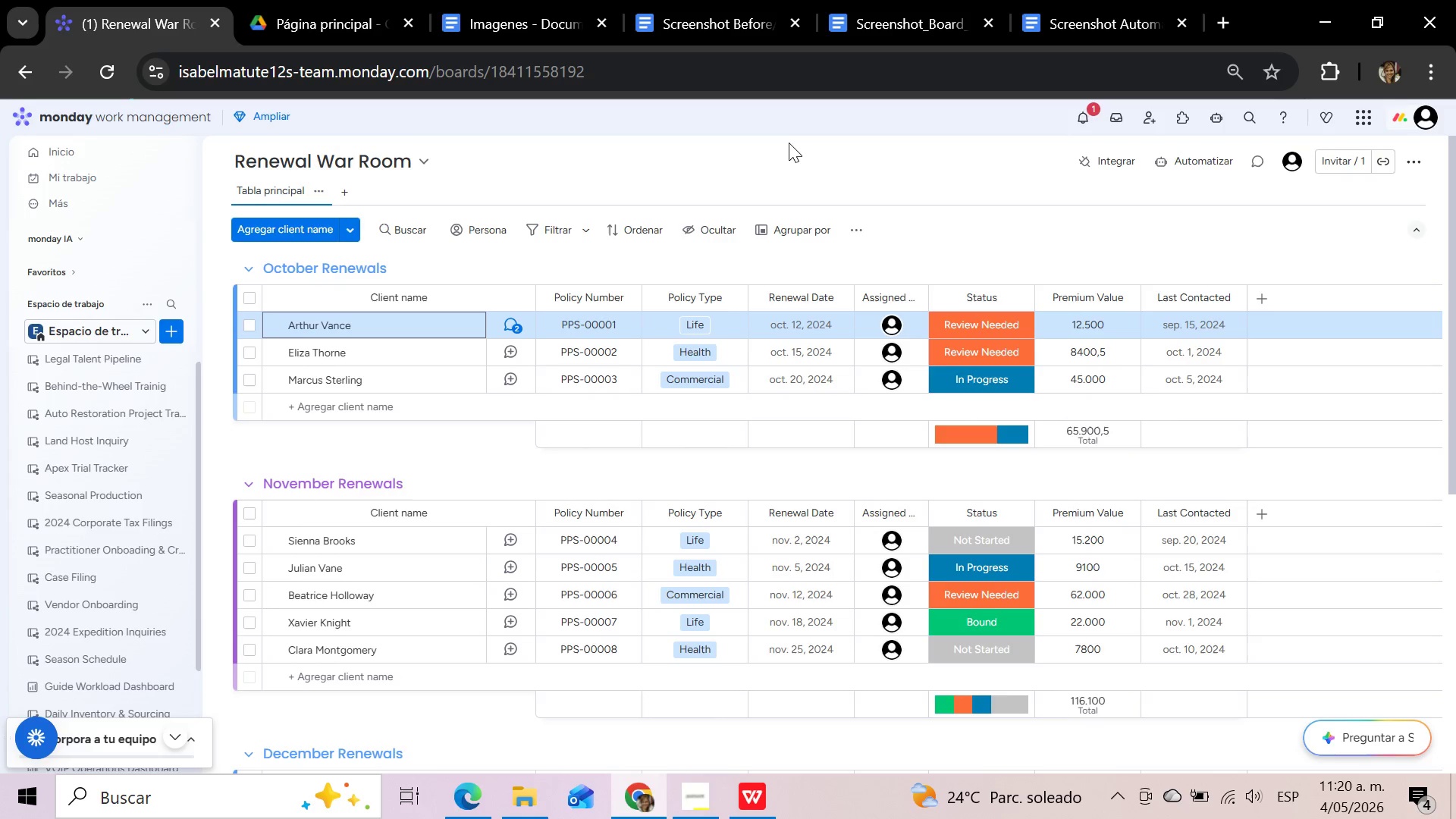 
left_click([988, 248])
 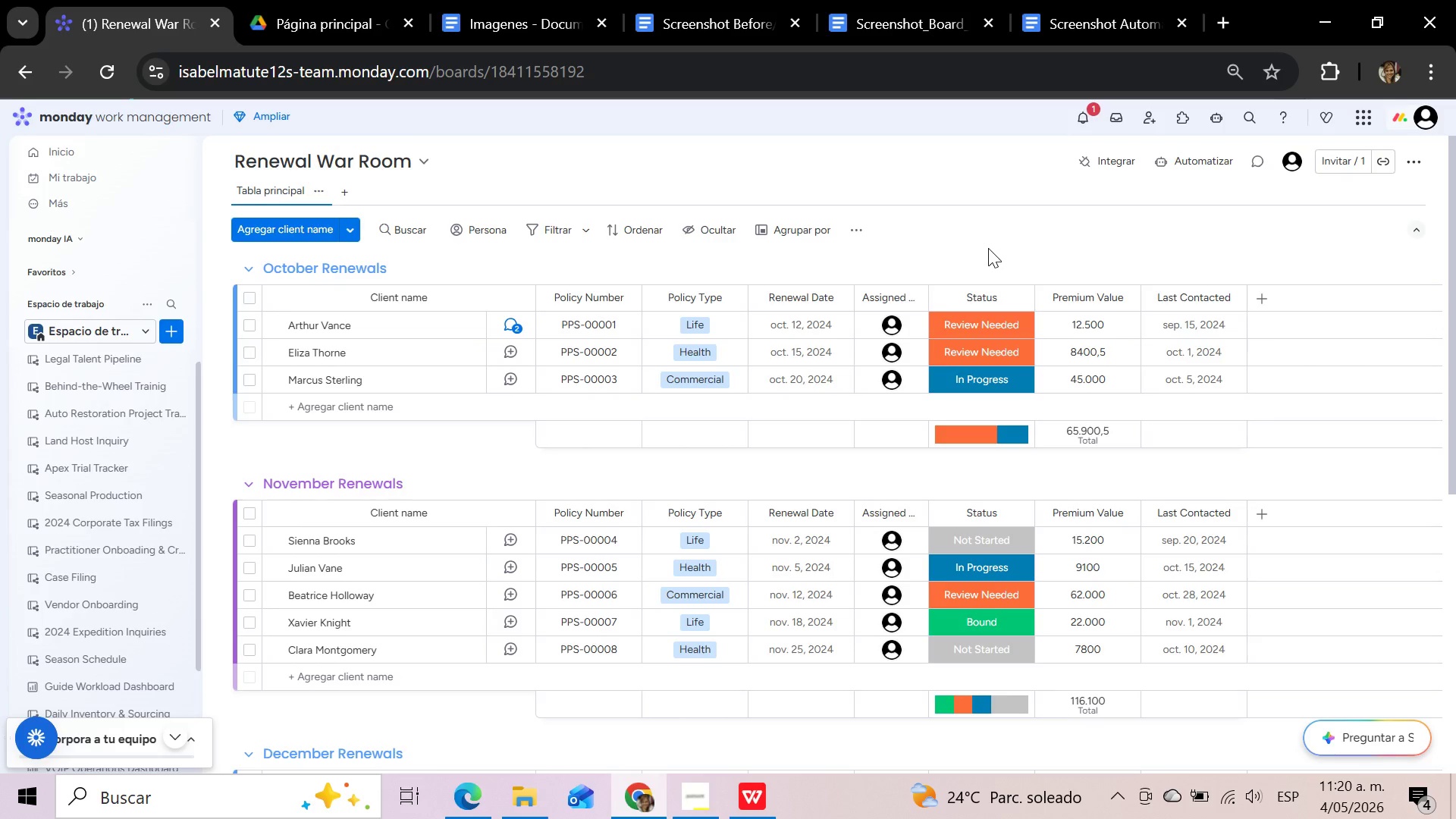 
mouse_move([713, 768])
 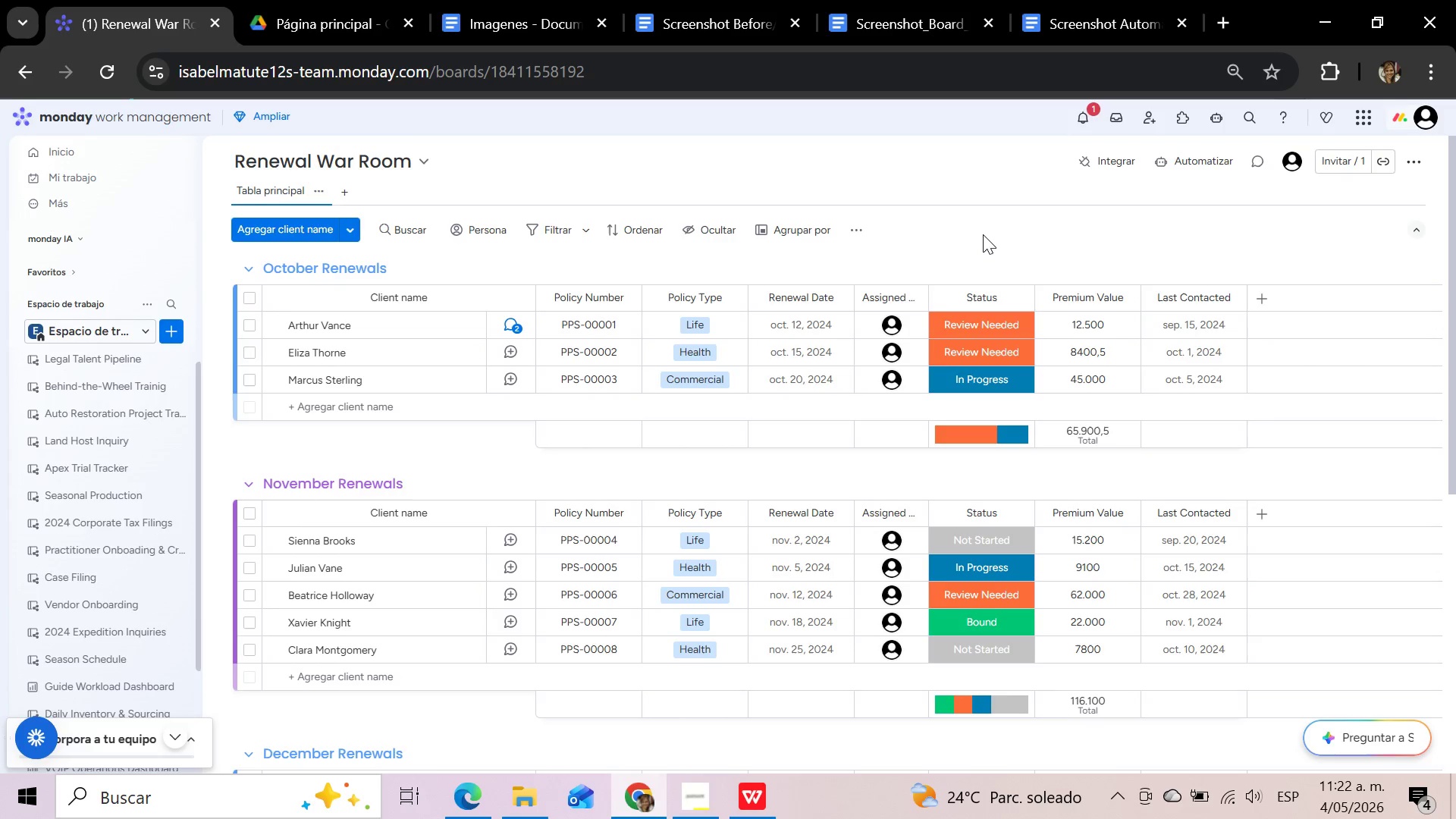 
wait(122.47)
 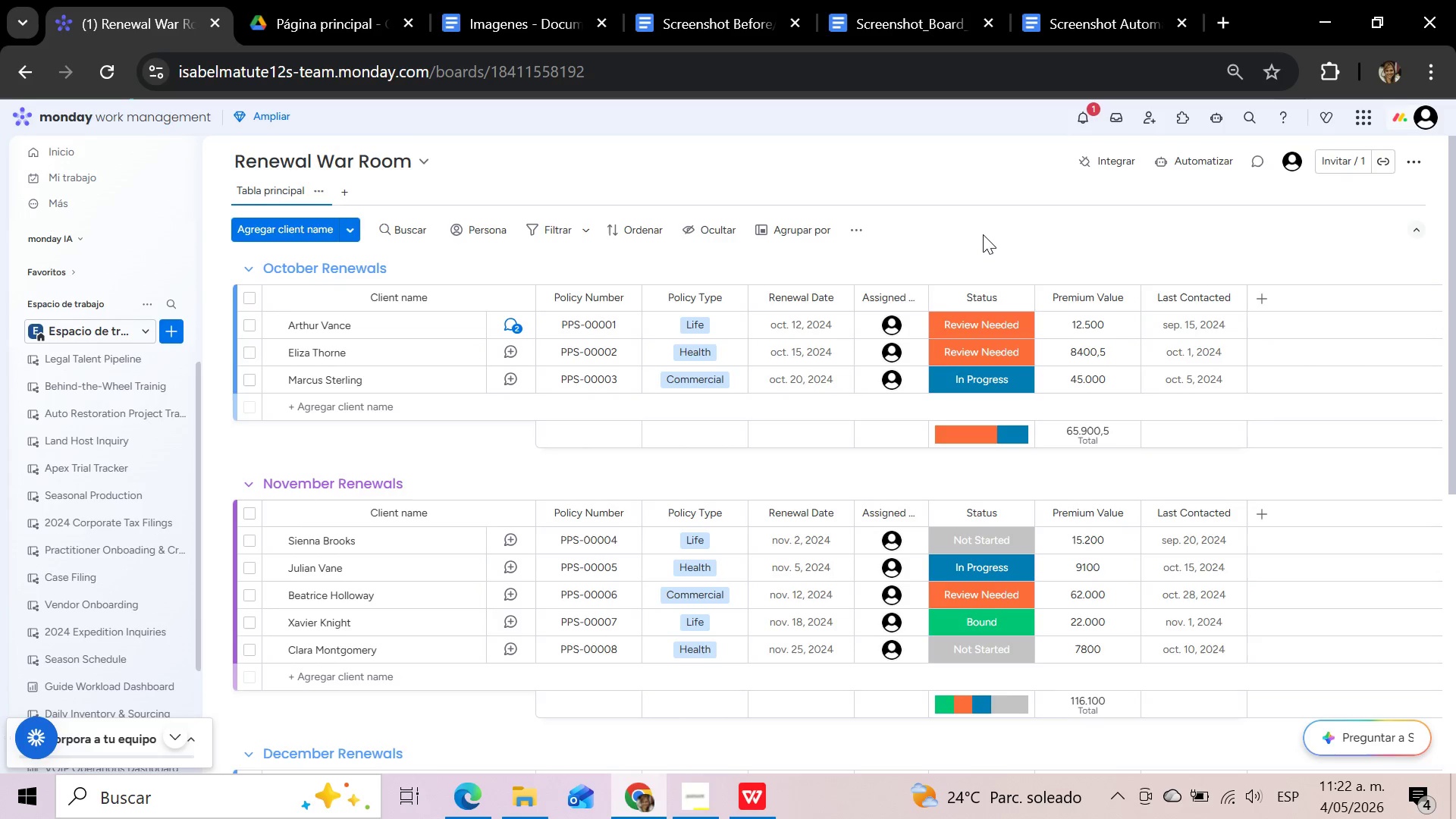 
left_click([991, 217])
 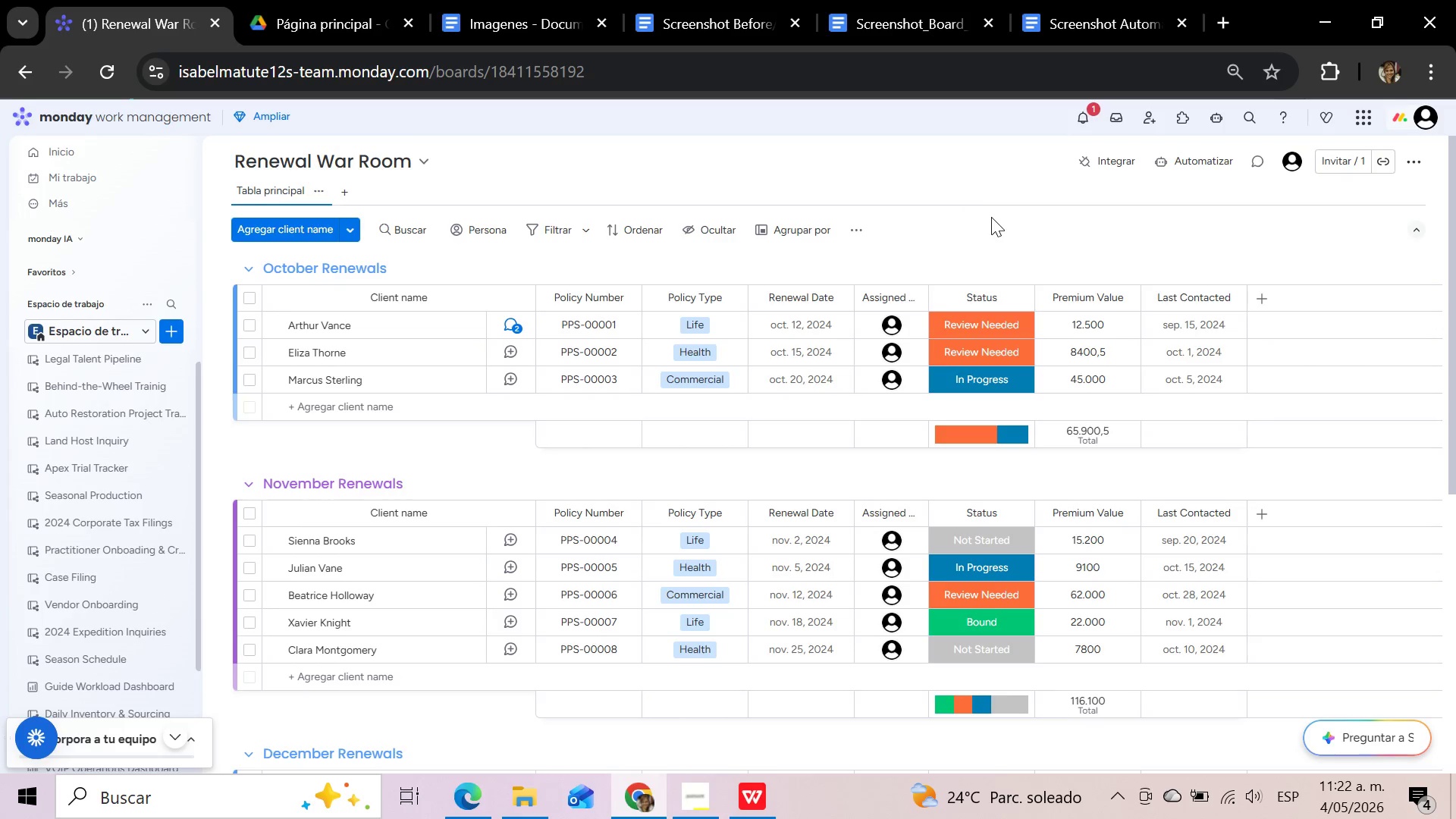 
scroll: coordinate [991, 217], scroll_direction: up, amount: 1.0
 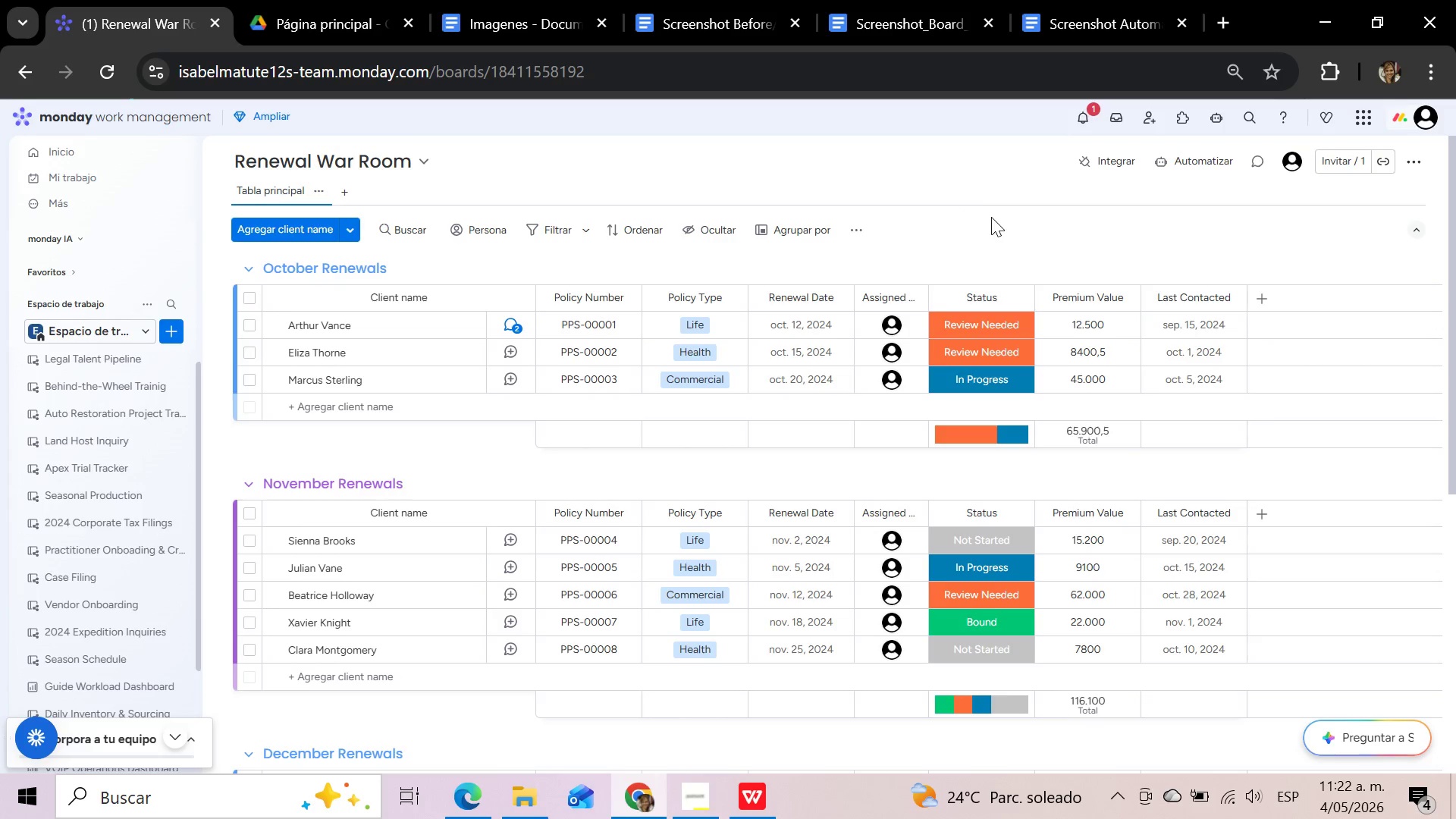 
wait(9.15)
 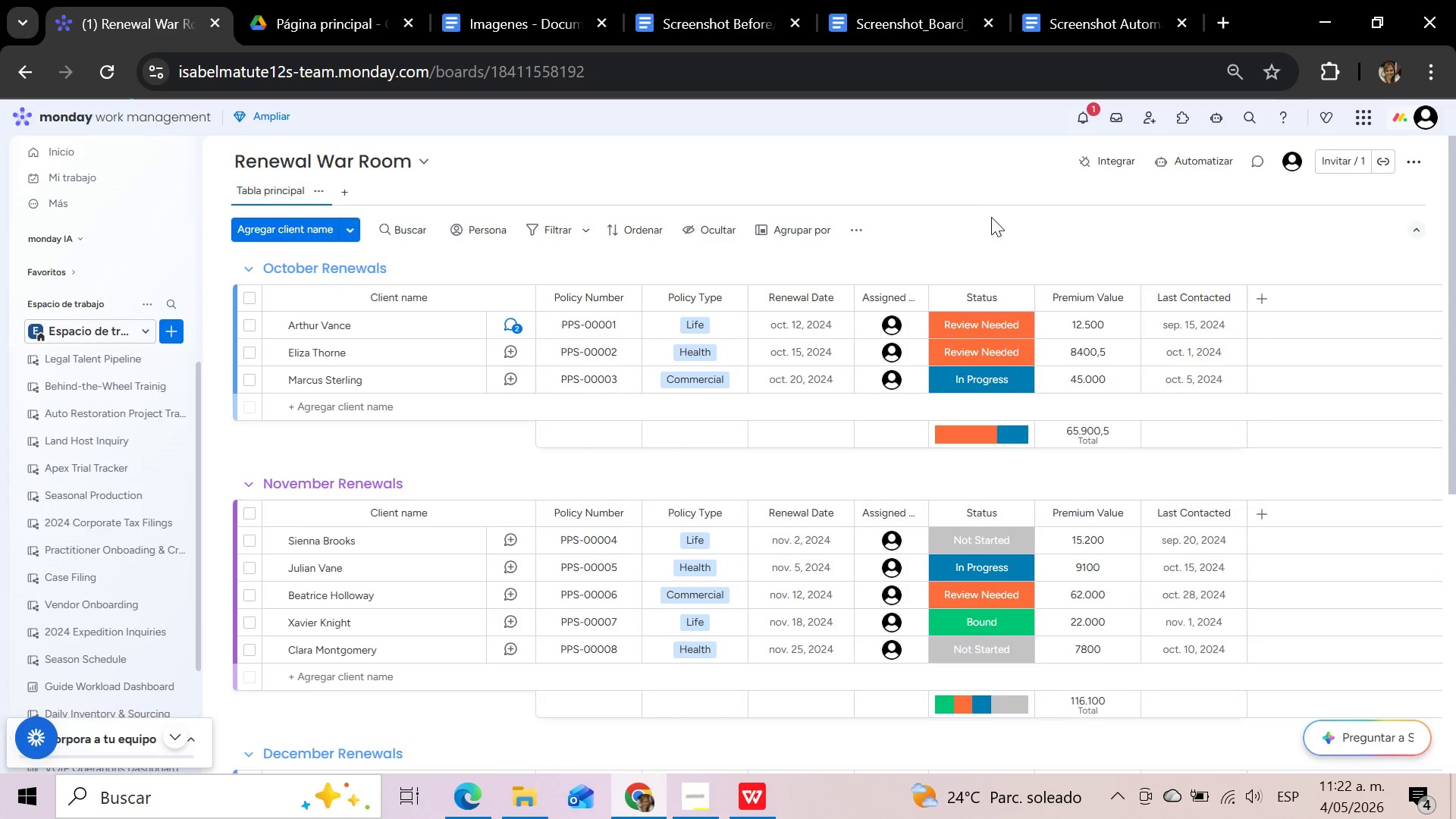 
left_click([349, 188])
 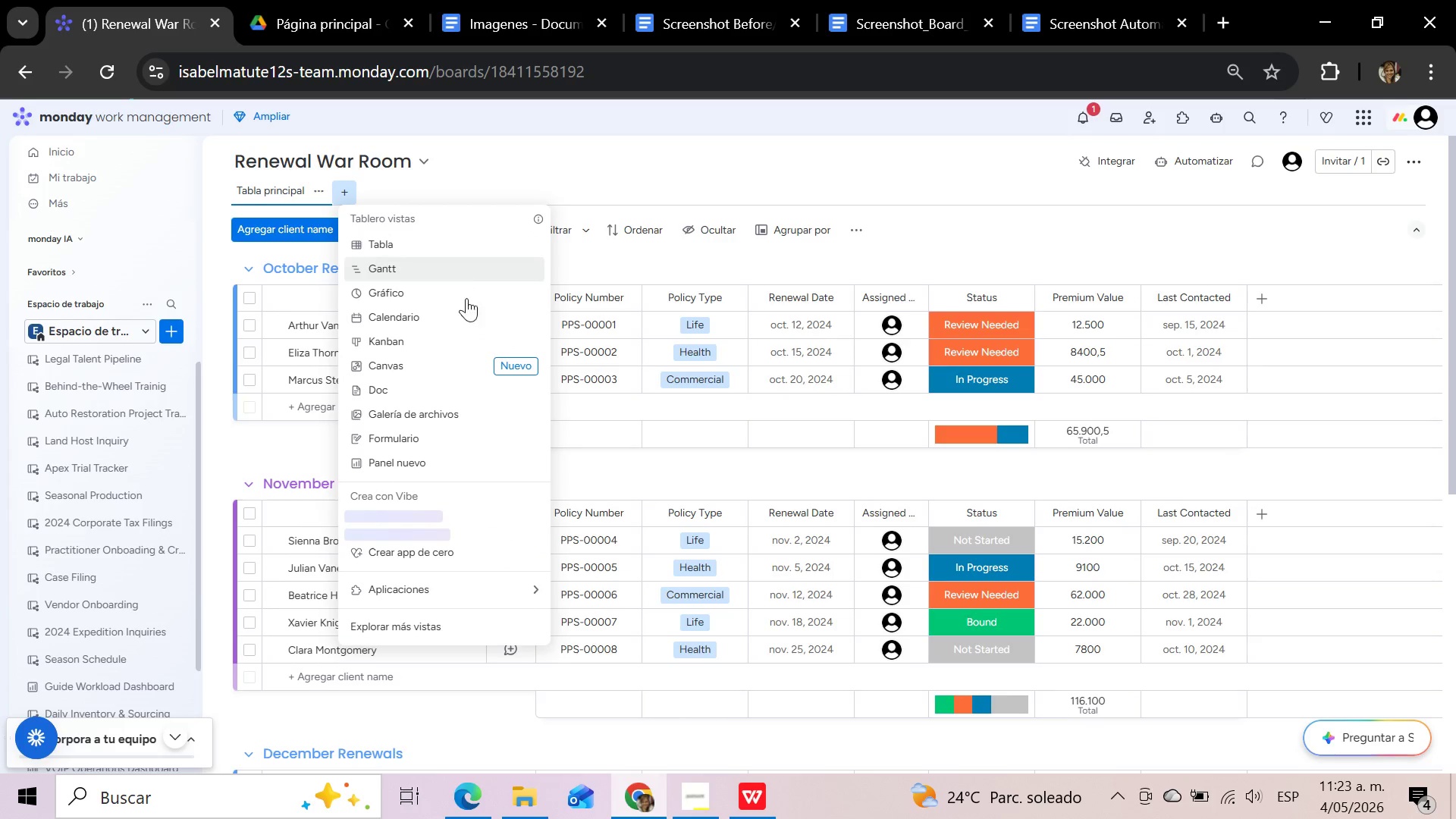 
left_click([443, 338])
 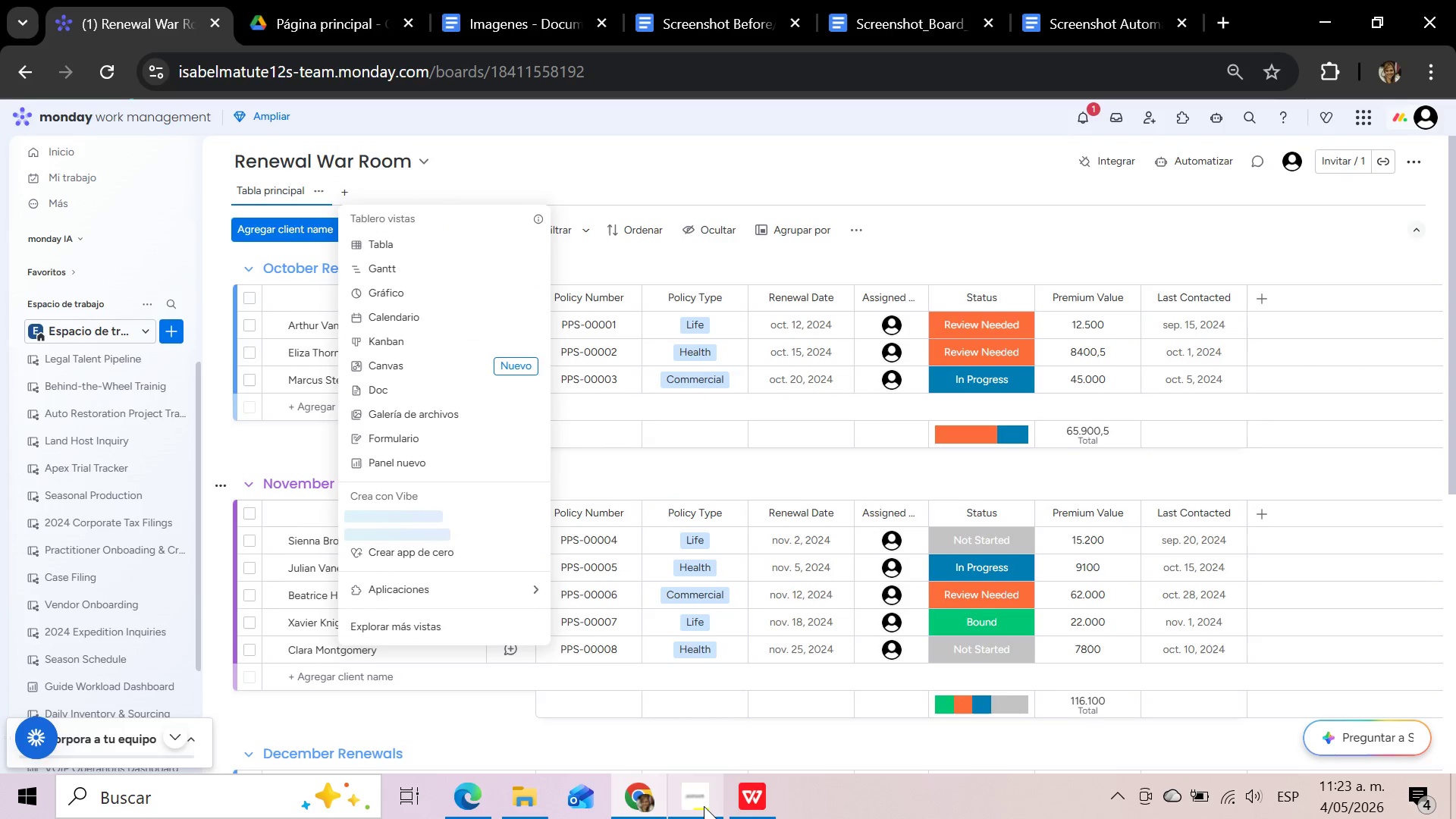 
left_click([704, 806])